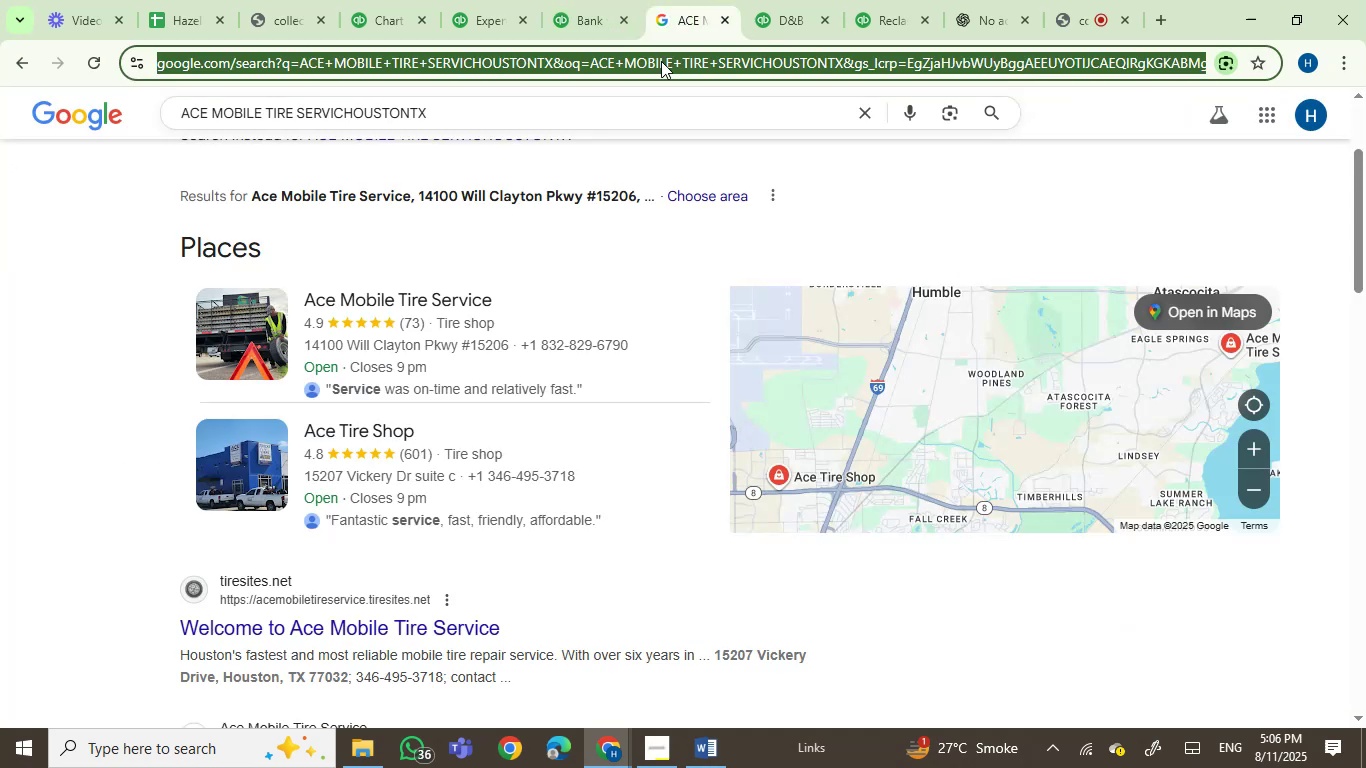 
key(Control+V)
 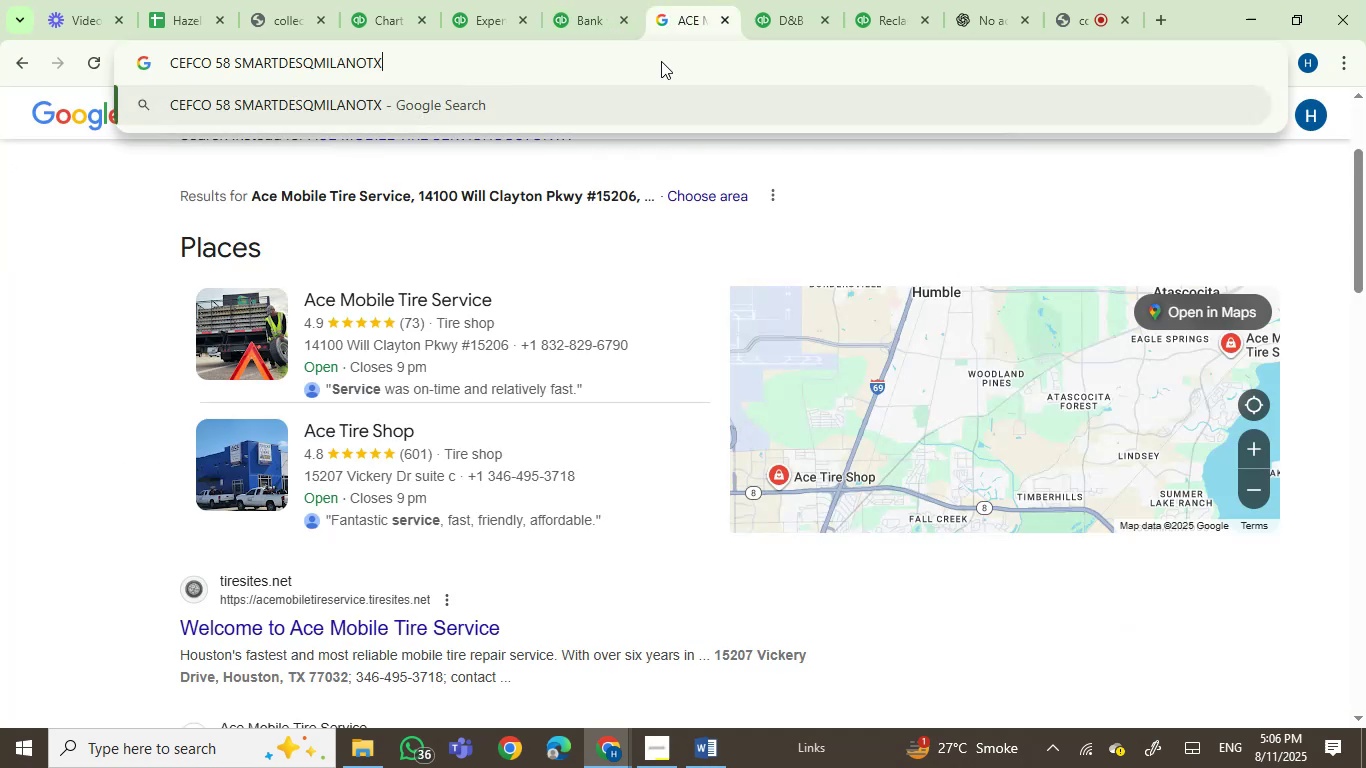 
key(Enter)
 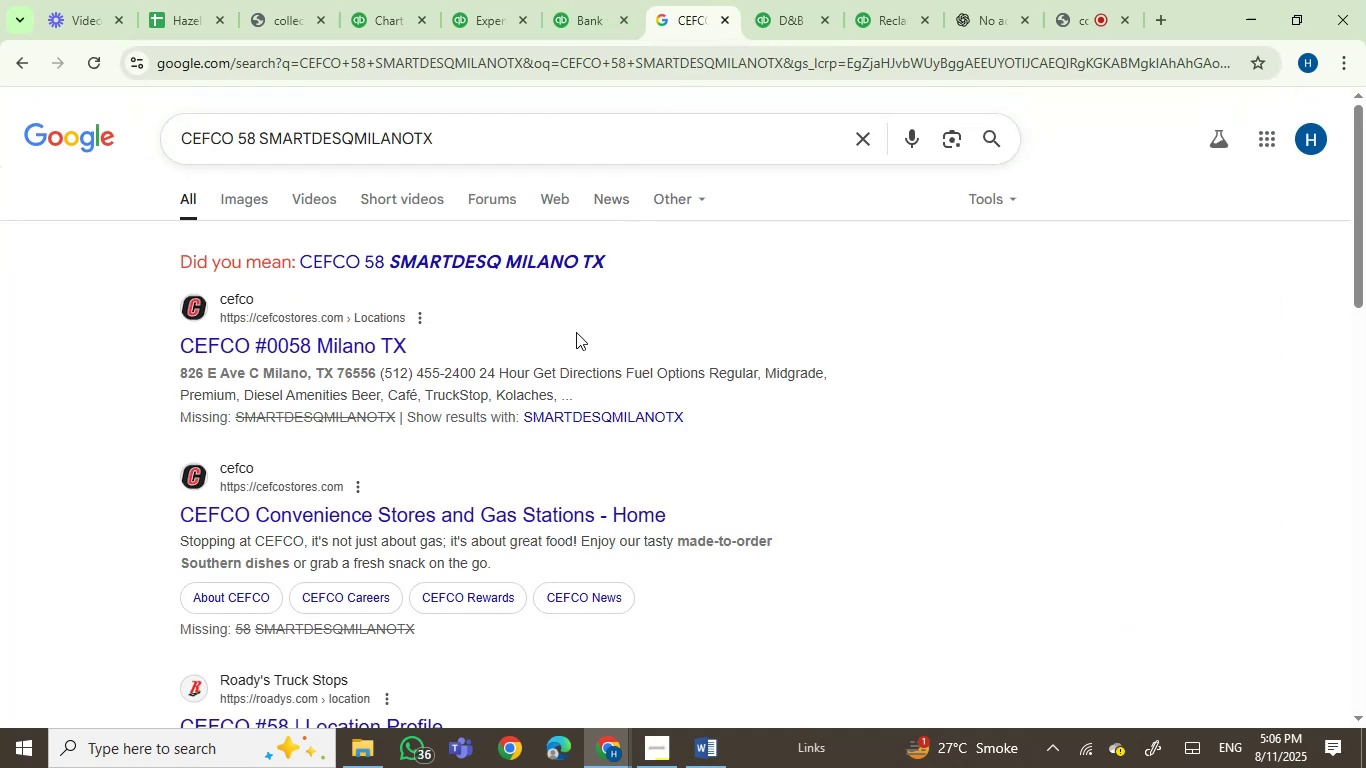 
wait(5.38)
 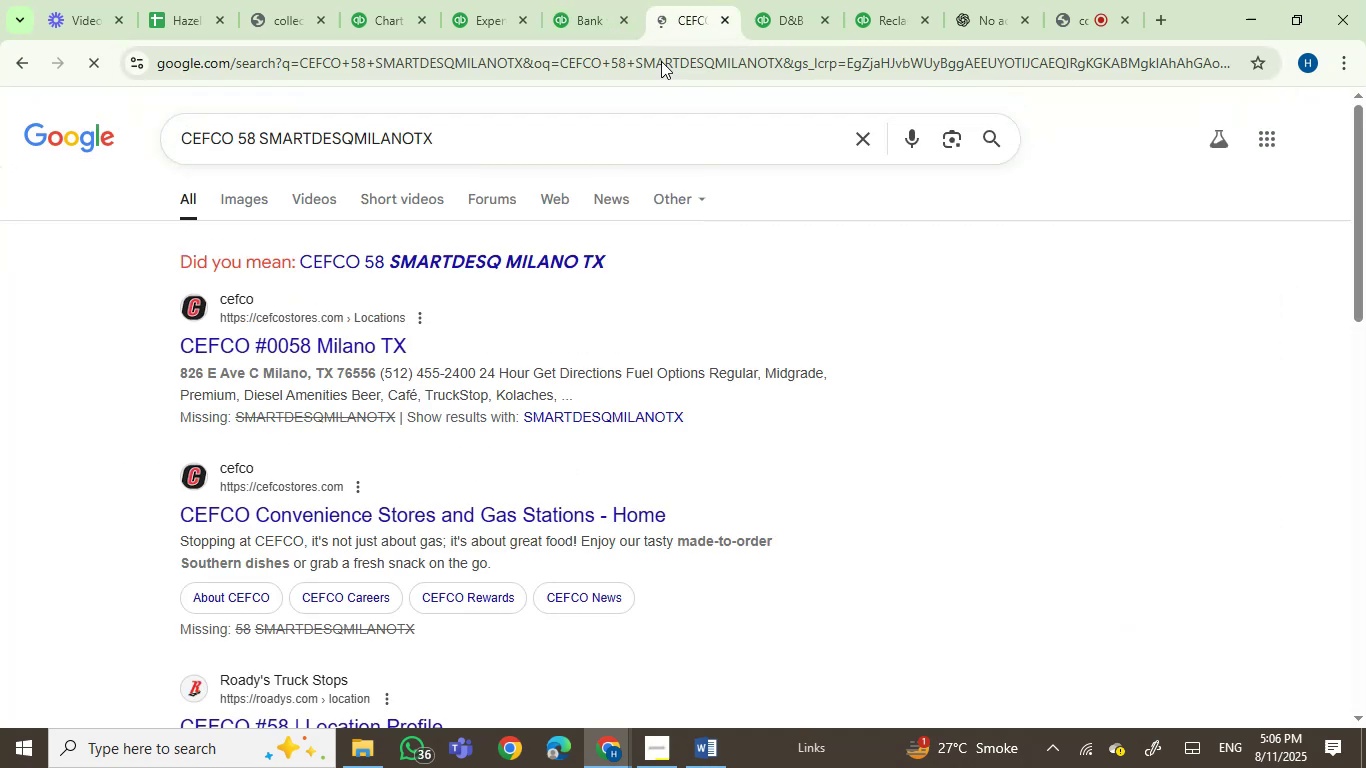 
mouse_move([567, 49])
 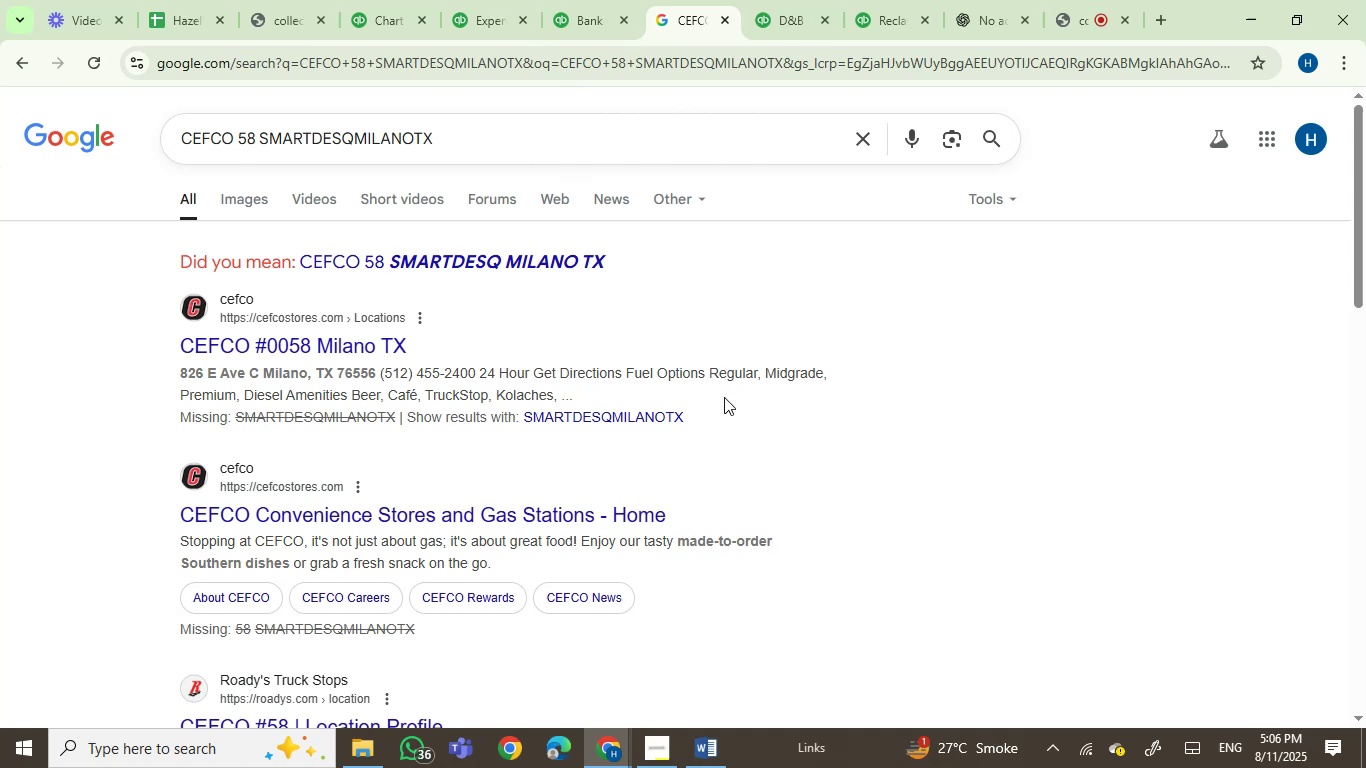 
wait(5.95)
 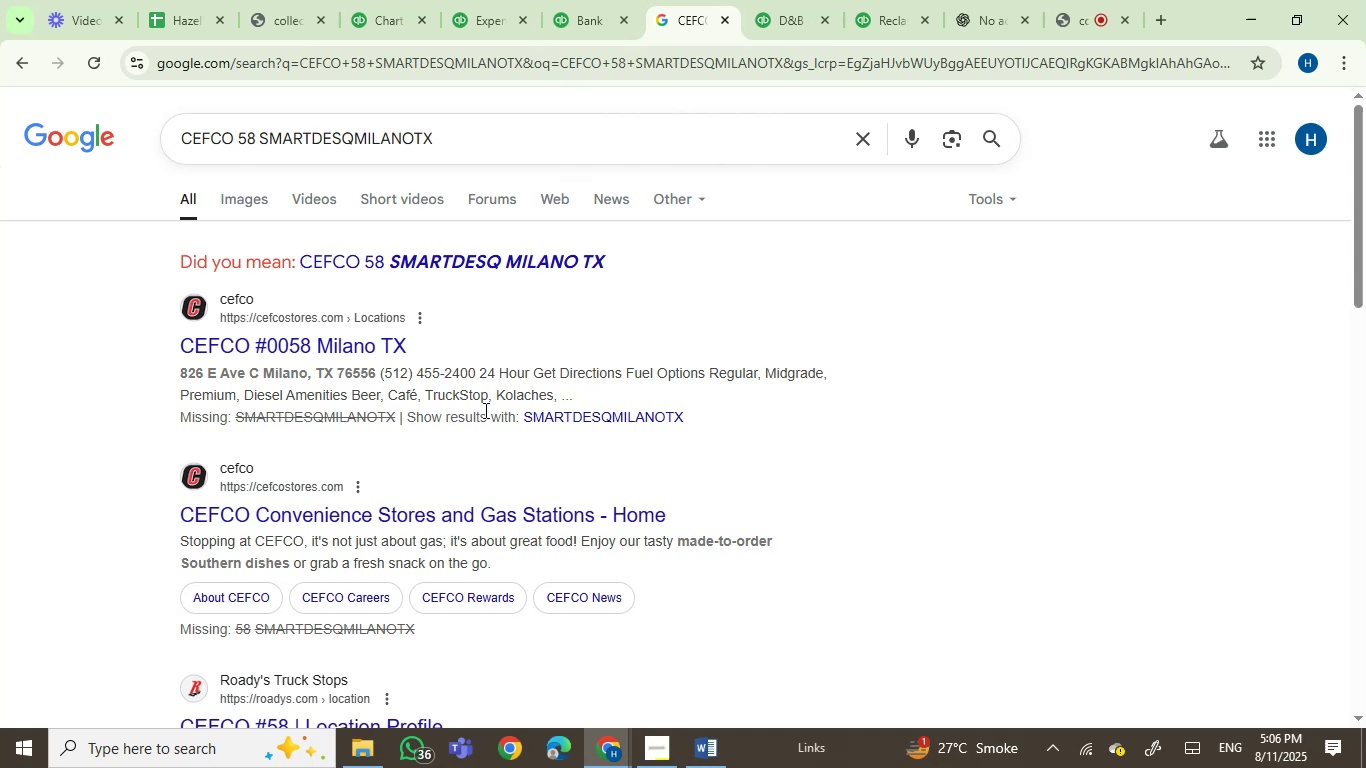 
left_click([582, 0])
 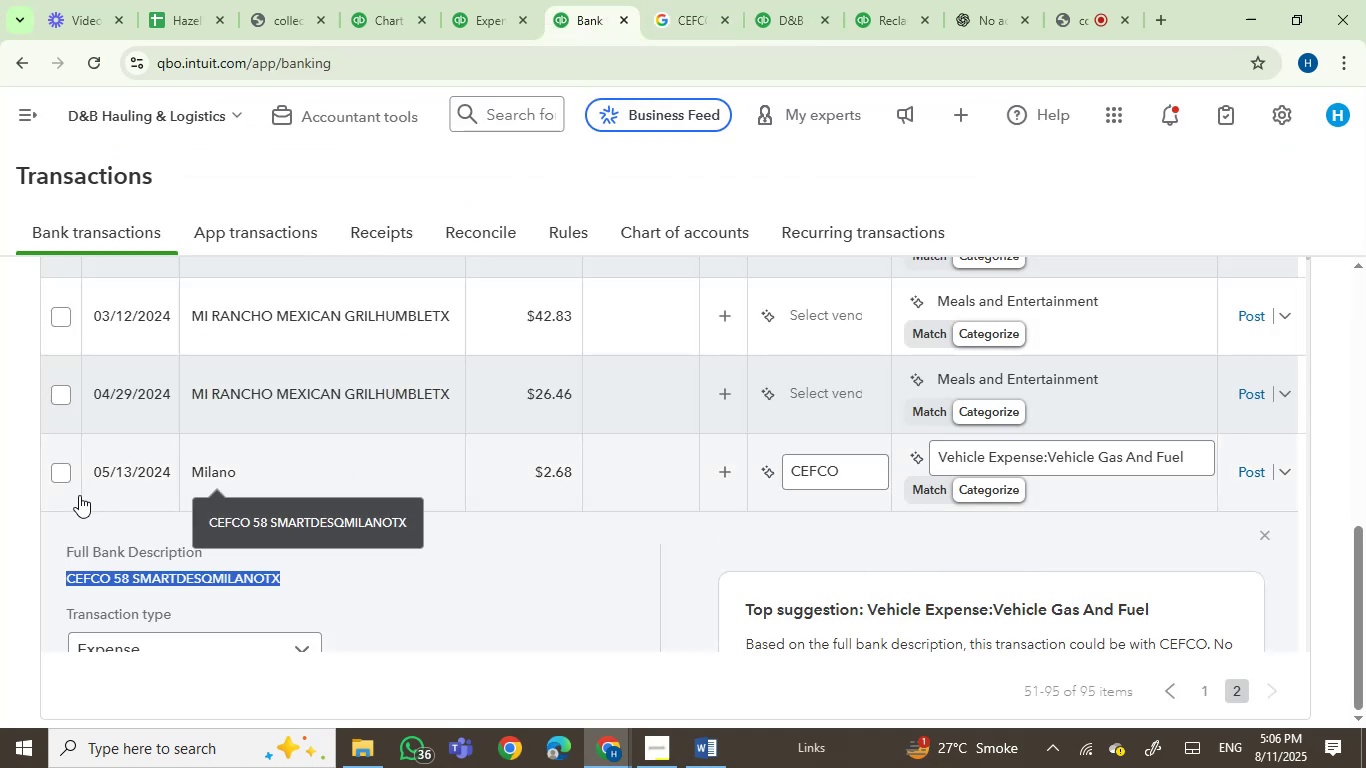 
left_click([64, 470])
 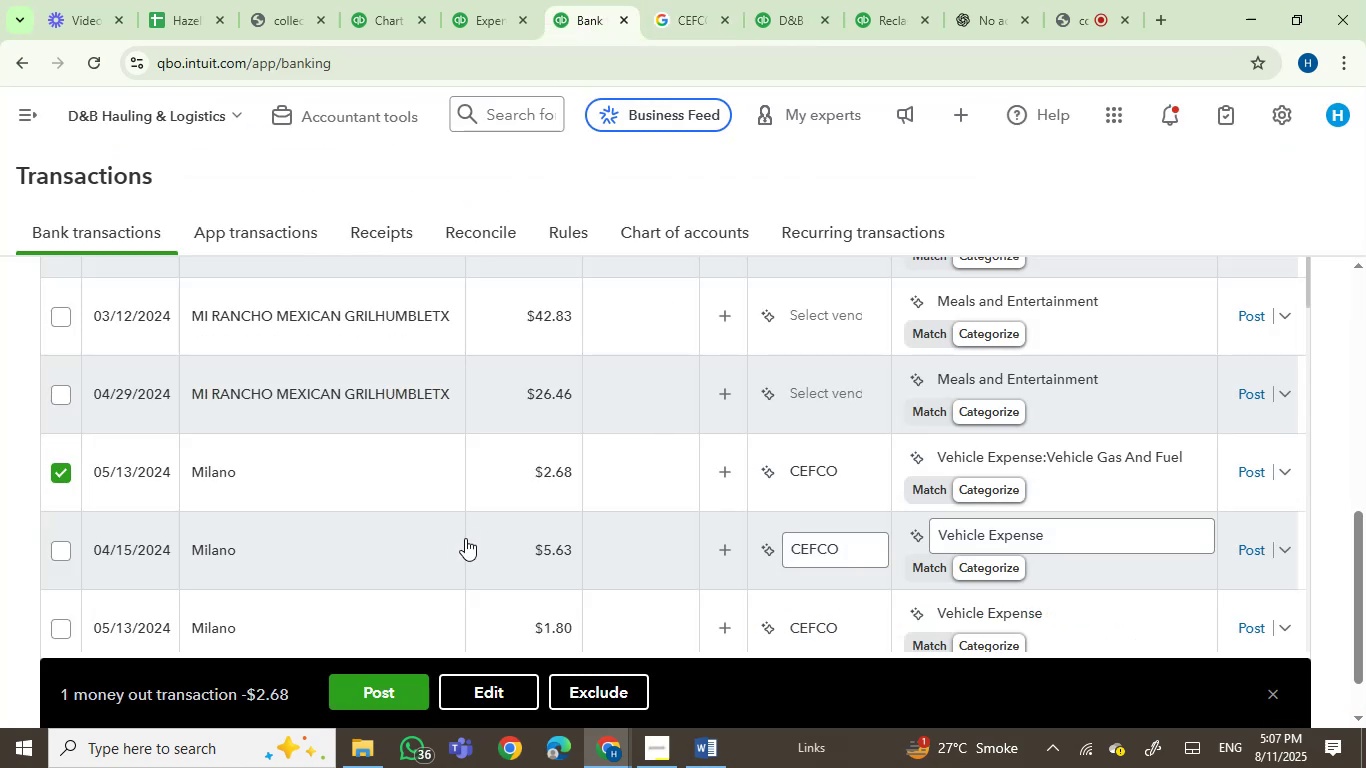 
mouse_move([197, 550])
 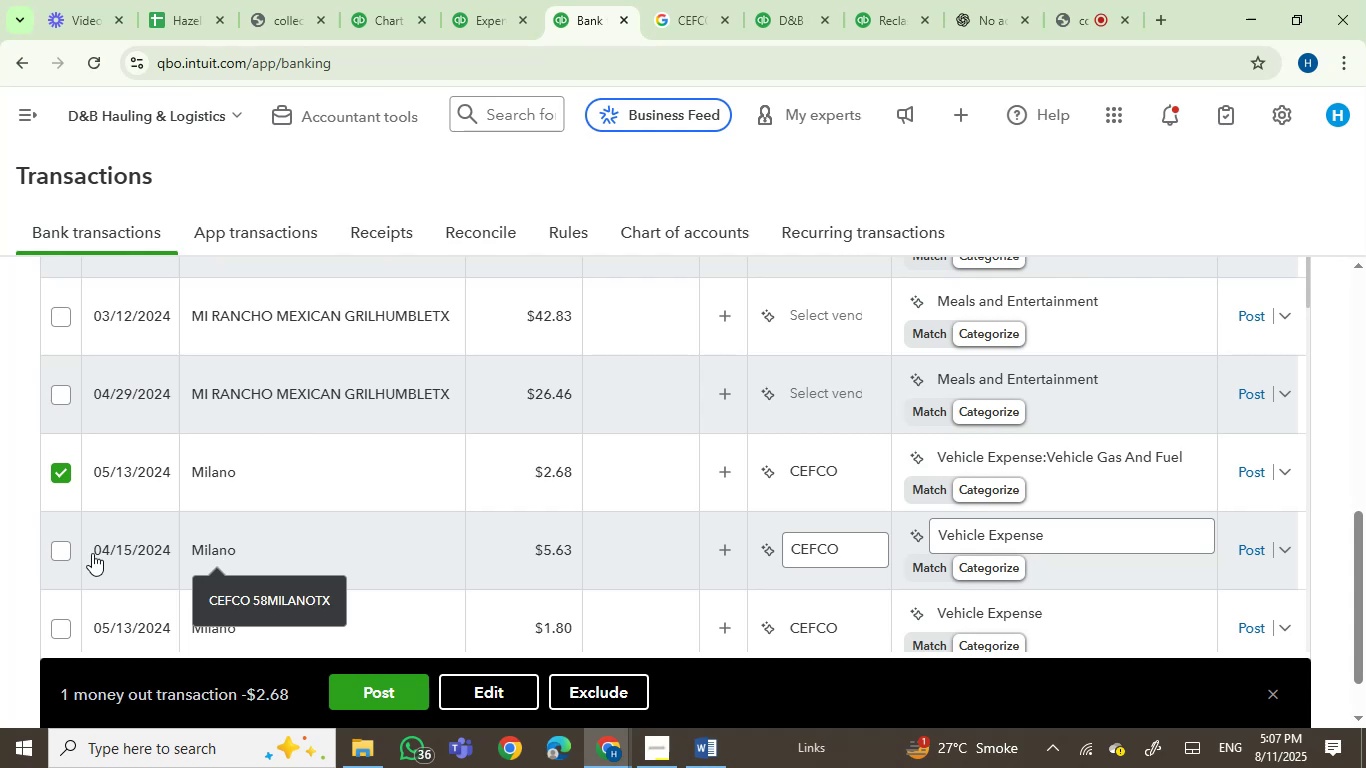 
mouse_move([77, 536])
 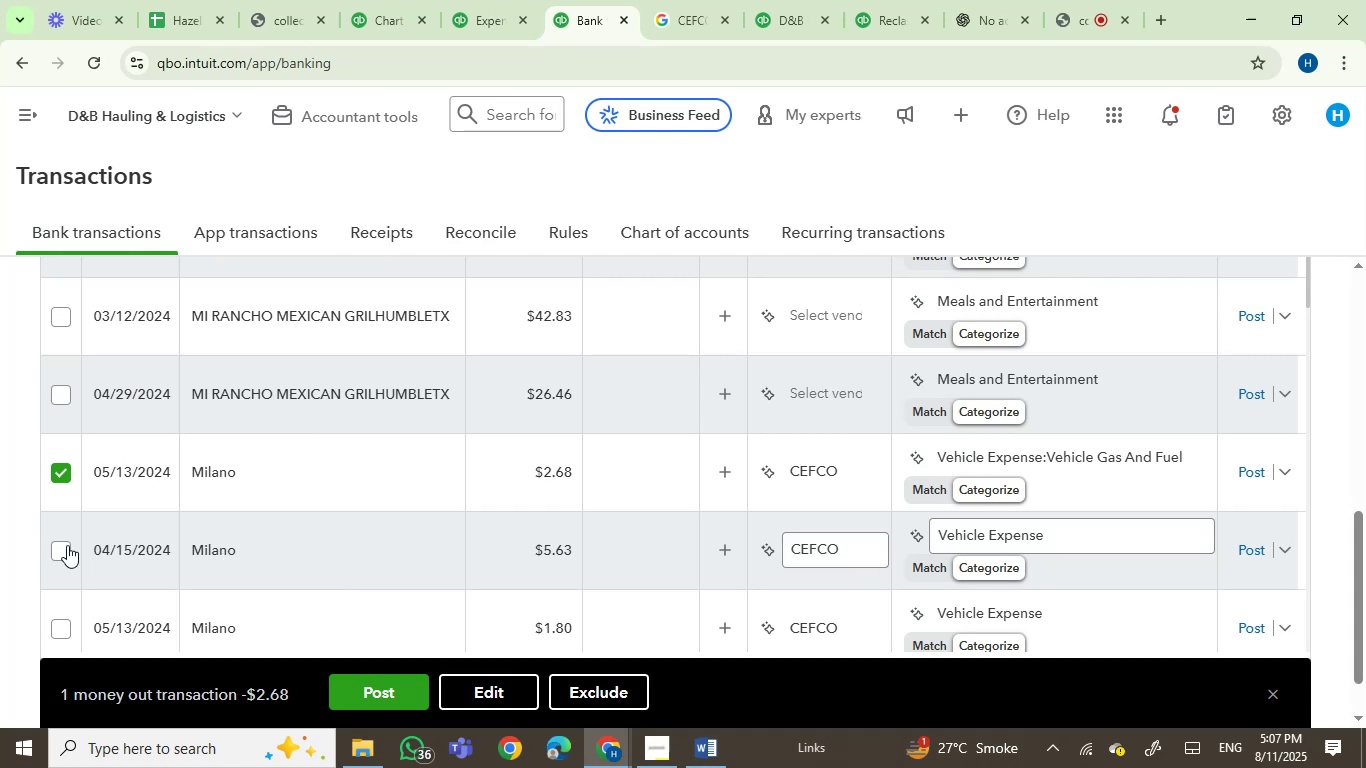 
left_click([64, 546])
 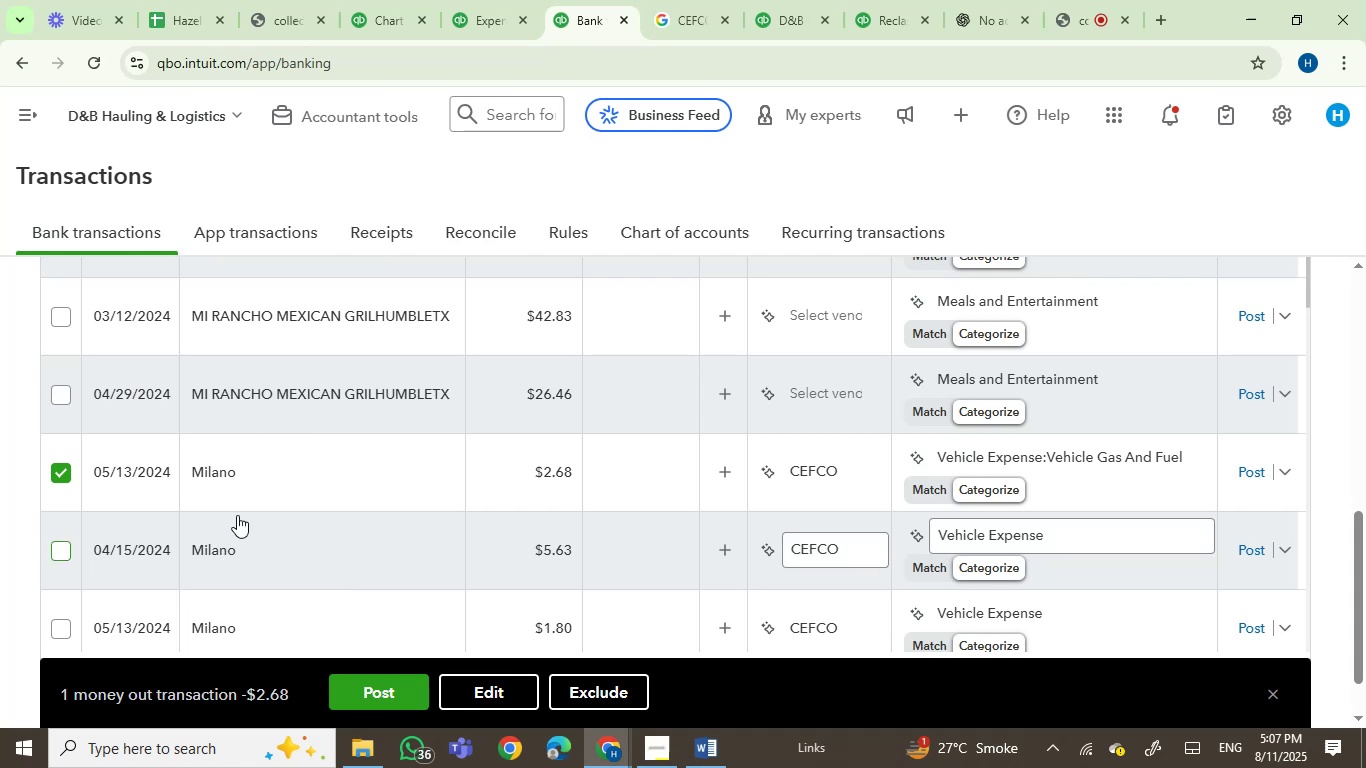 
scroll: coordinate [238, 515], scroll_direction: down, amount: 2.0
 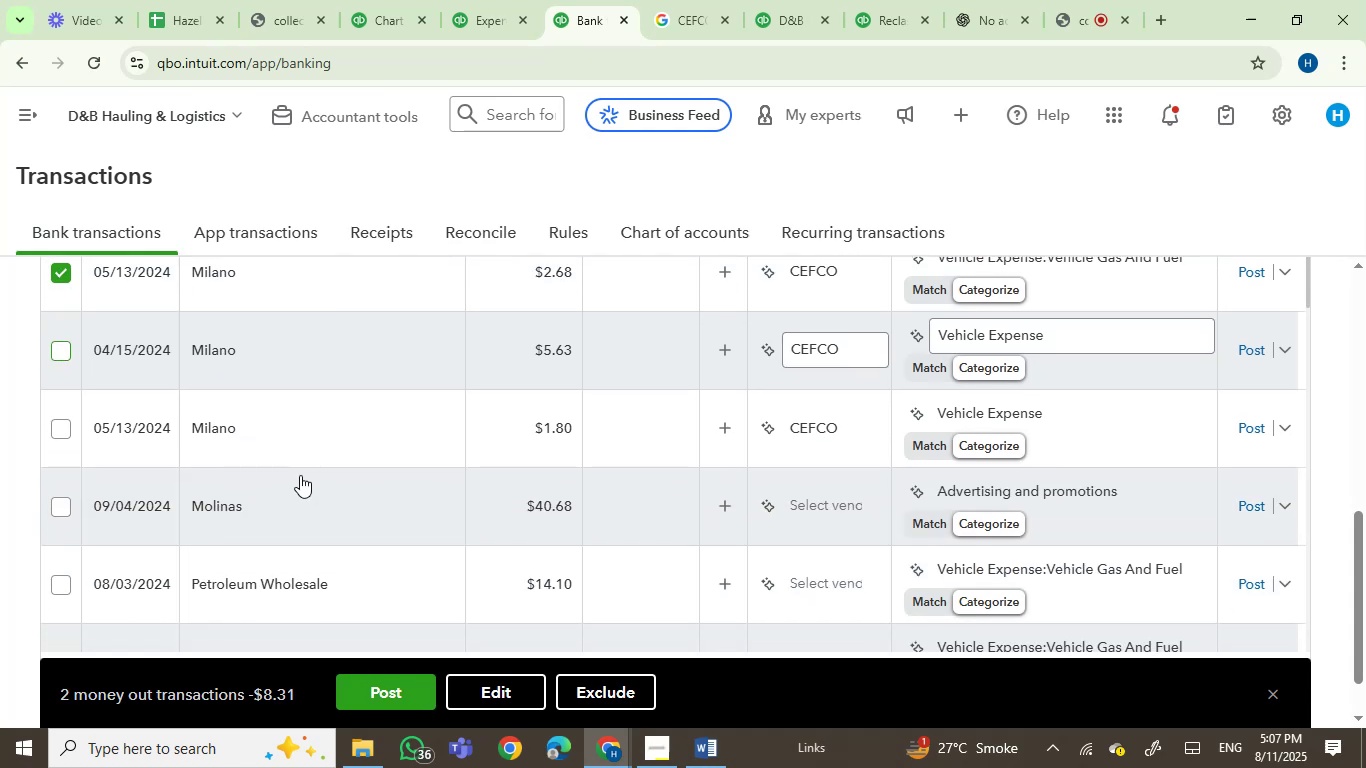 
mouse_move([210, 431])
 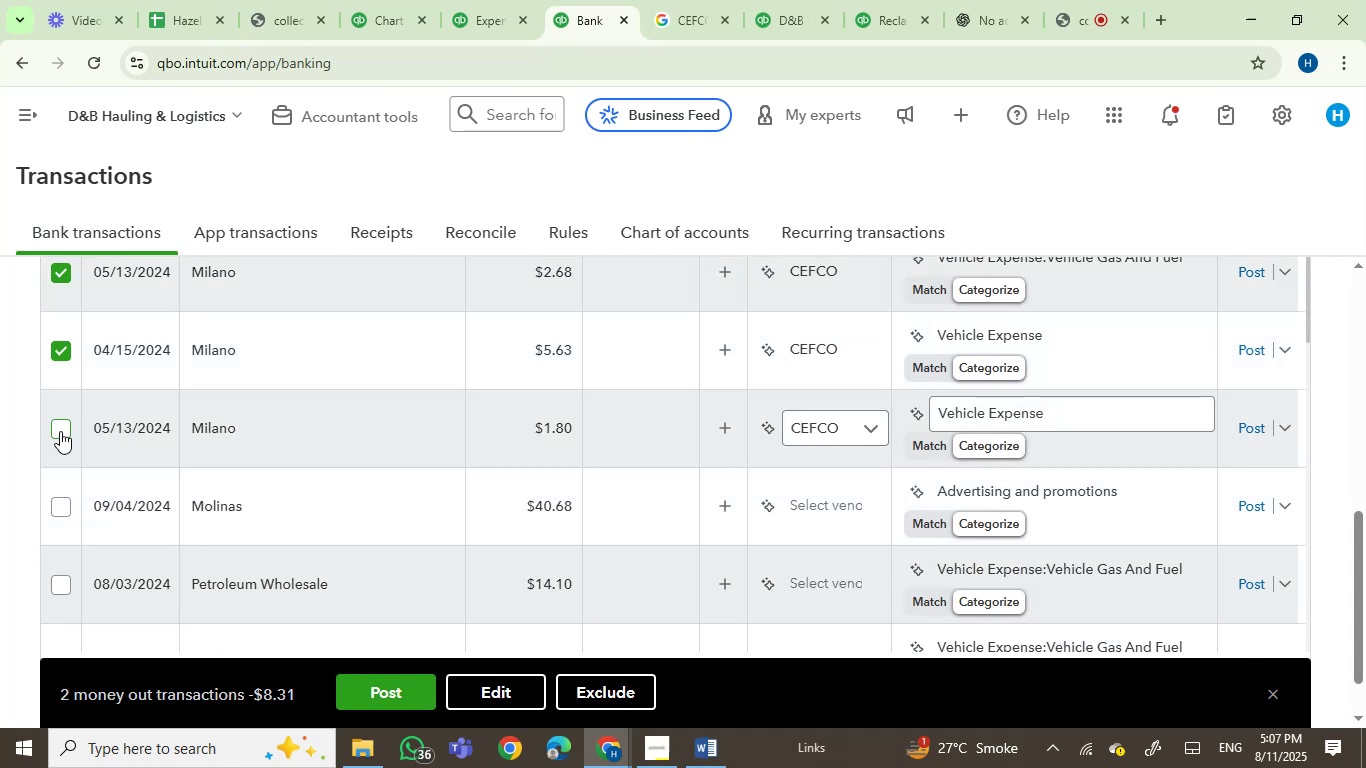 
left_click([60, 431])
 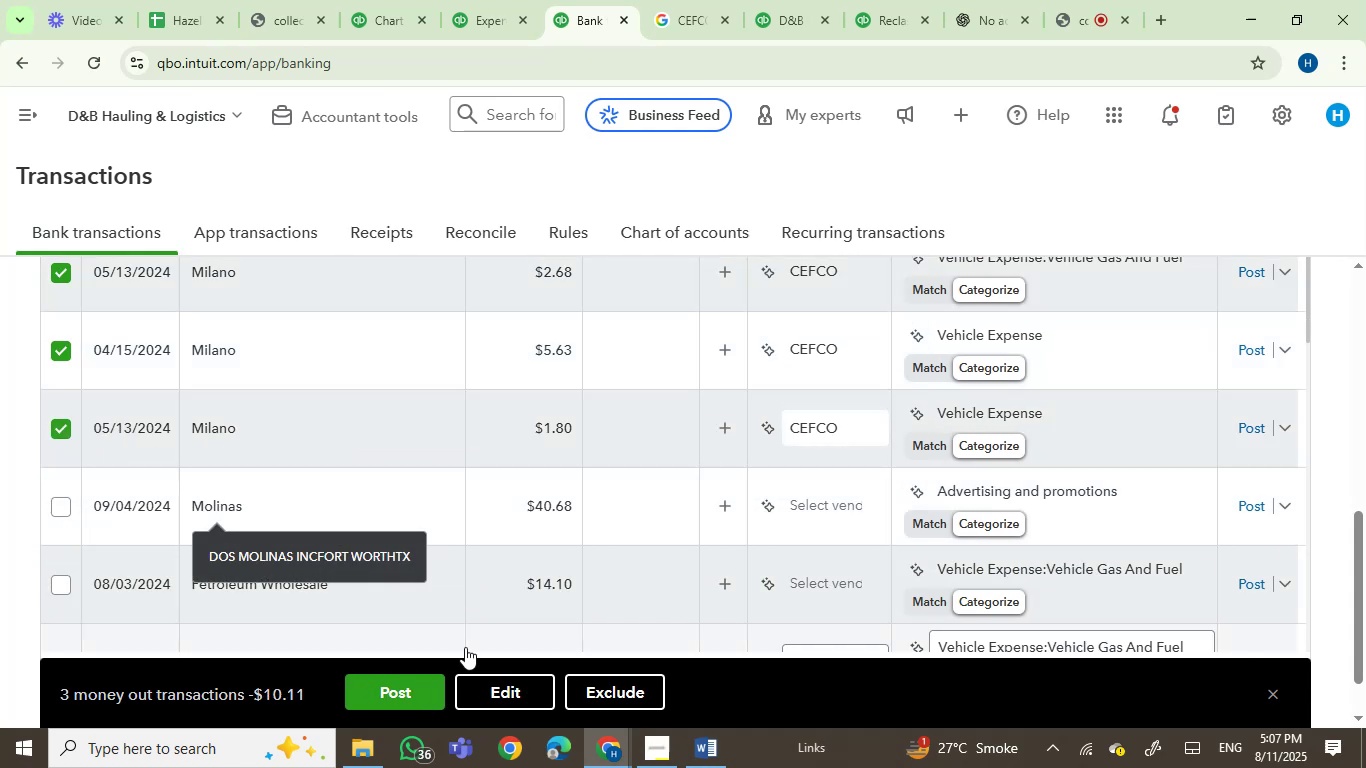 
left_click([499, 697])
 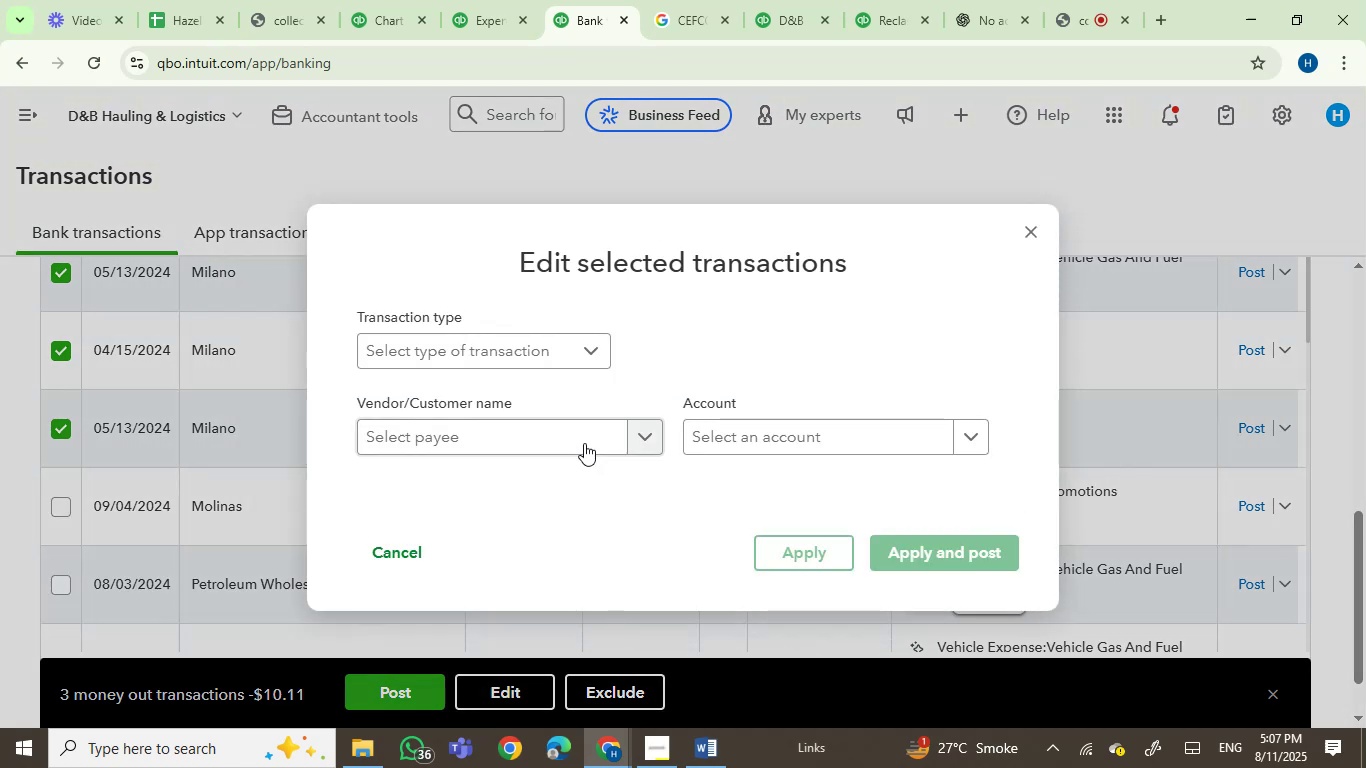 
left_click([566, 453])
 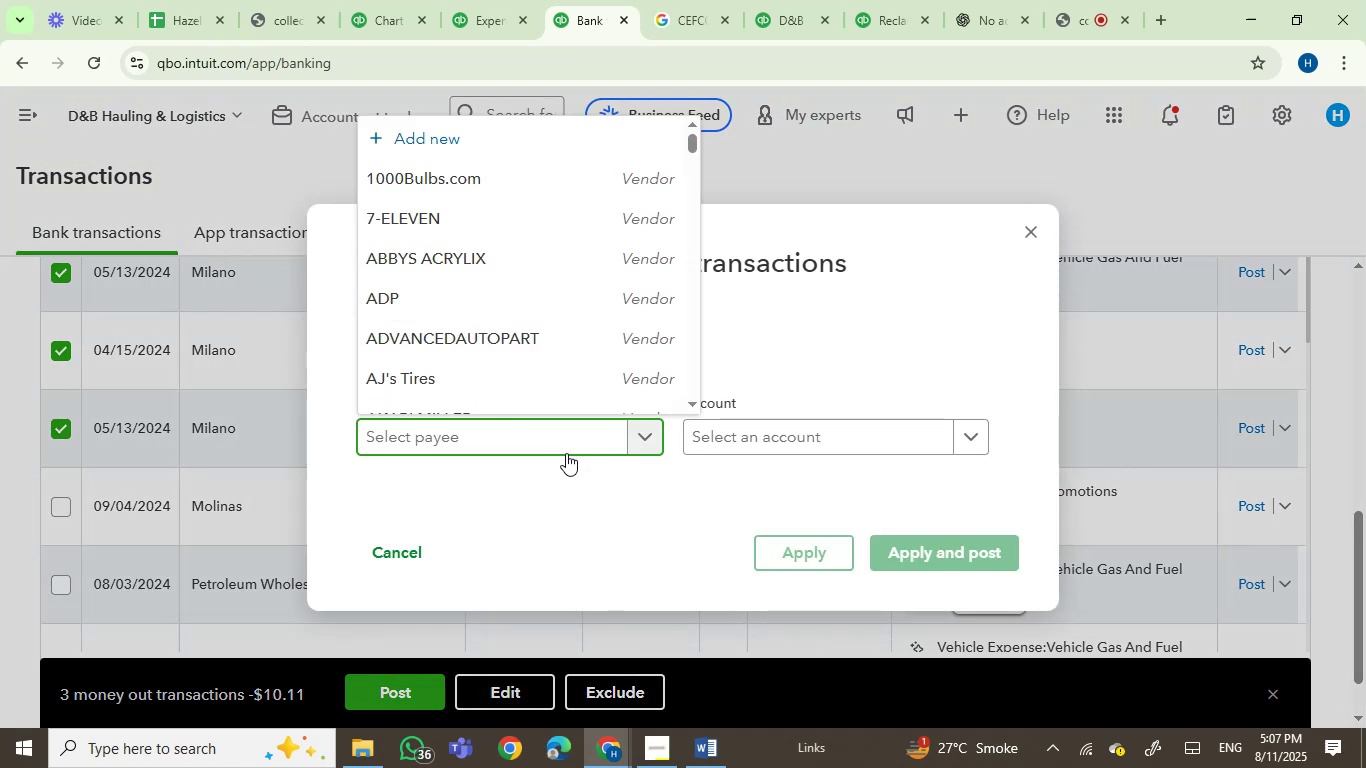 
type(ce)
 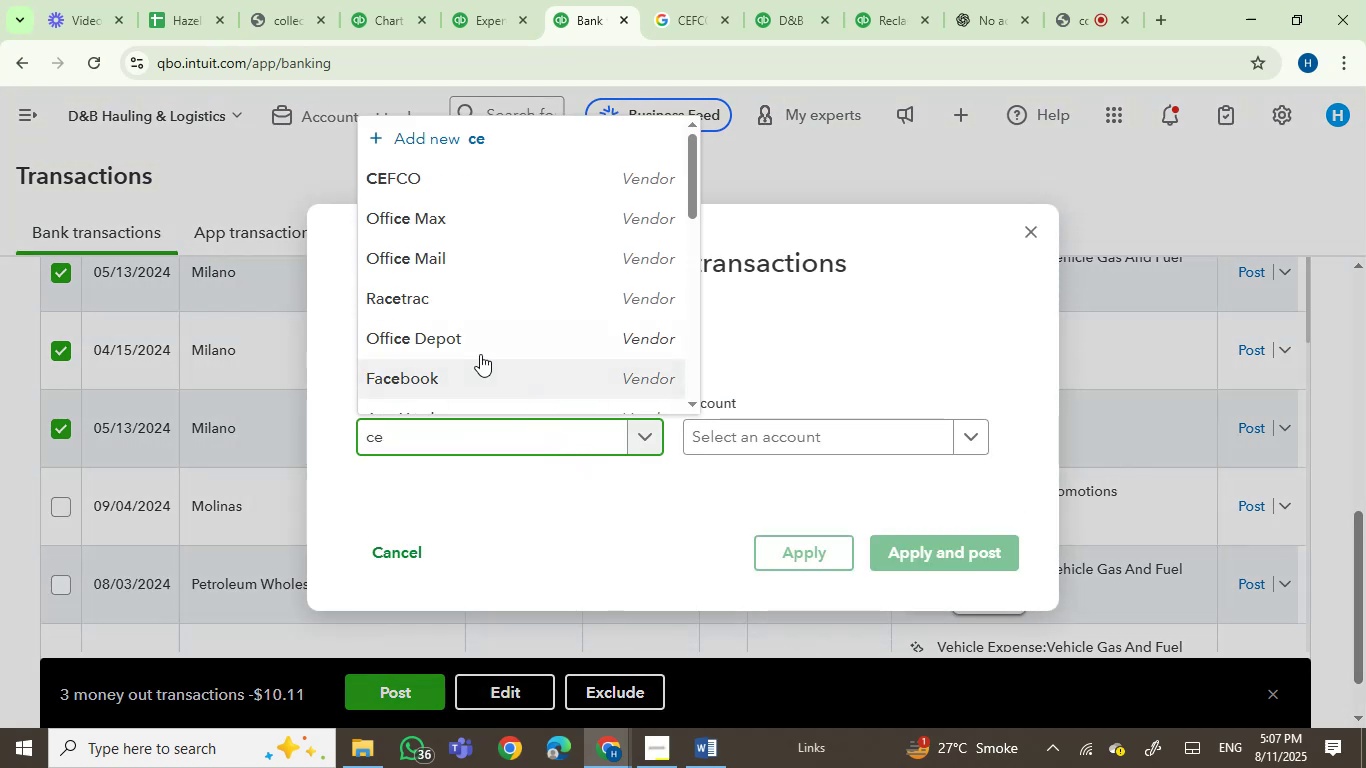 
left_click([430, 177])
 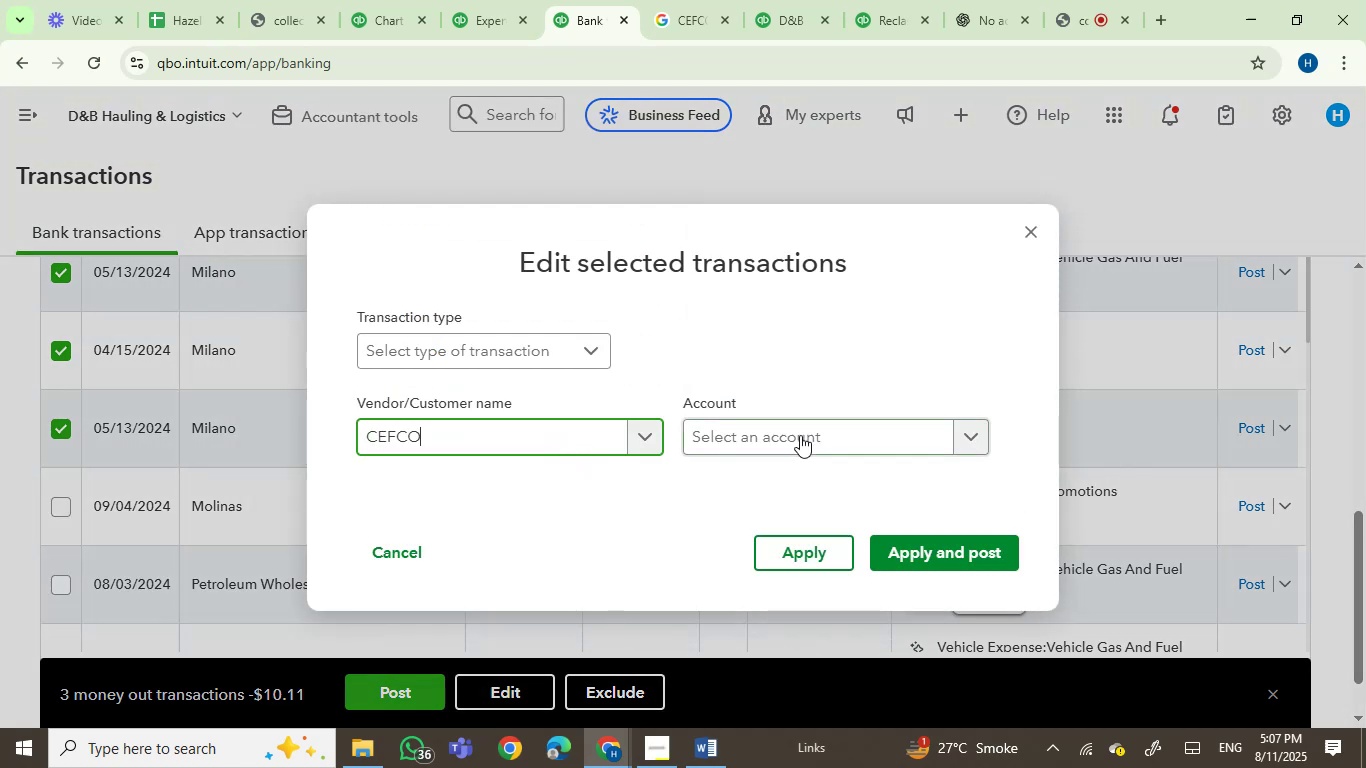 
left_click([800, 435])
 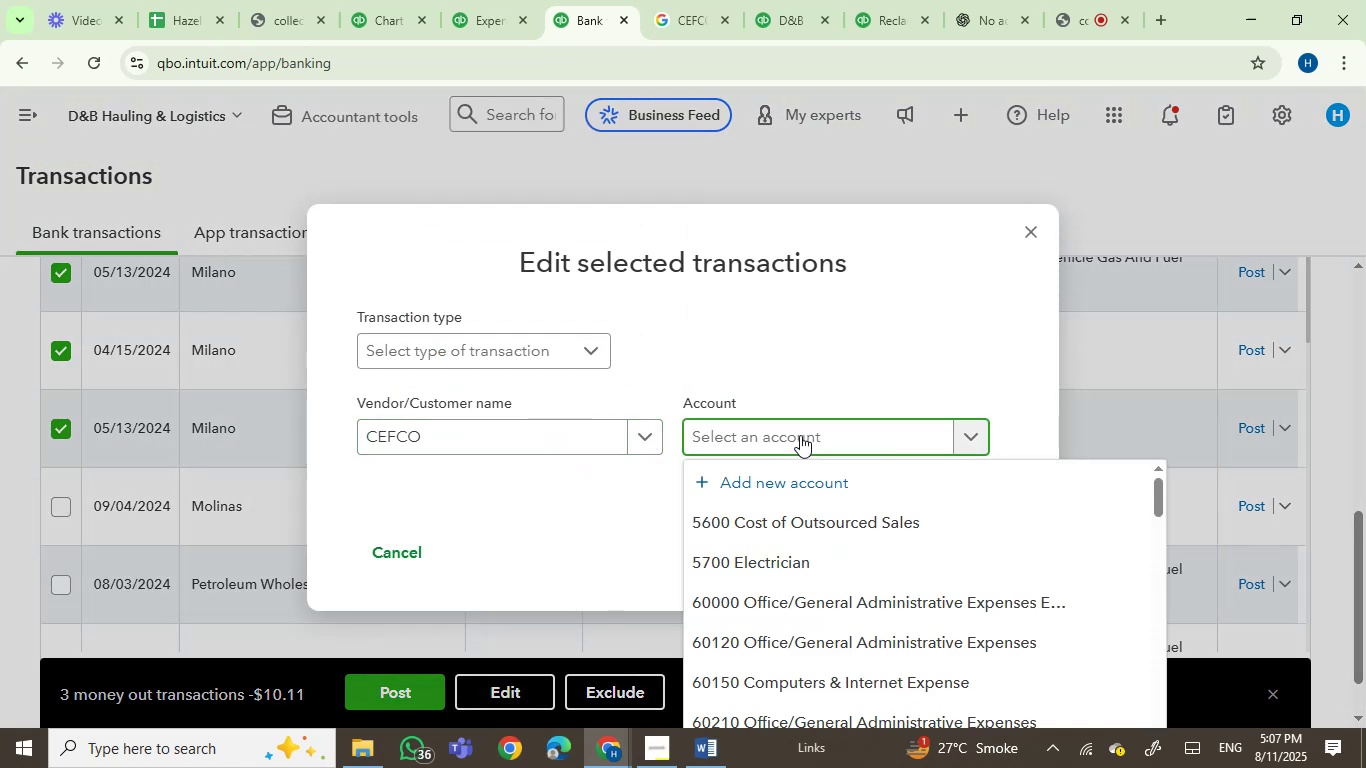 
type(re)
key(Backspace)
key(Backspace)
key(Backspace)
type(gas)
 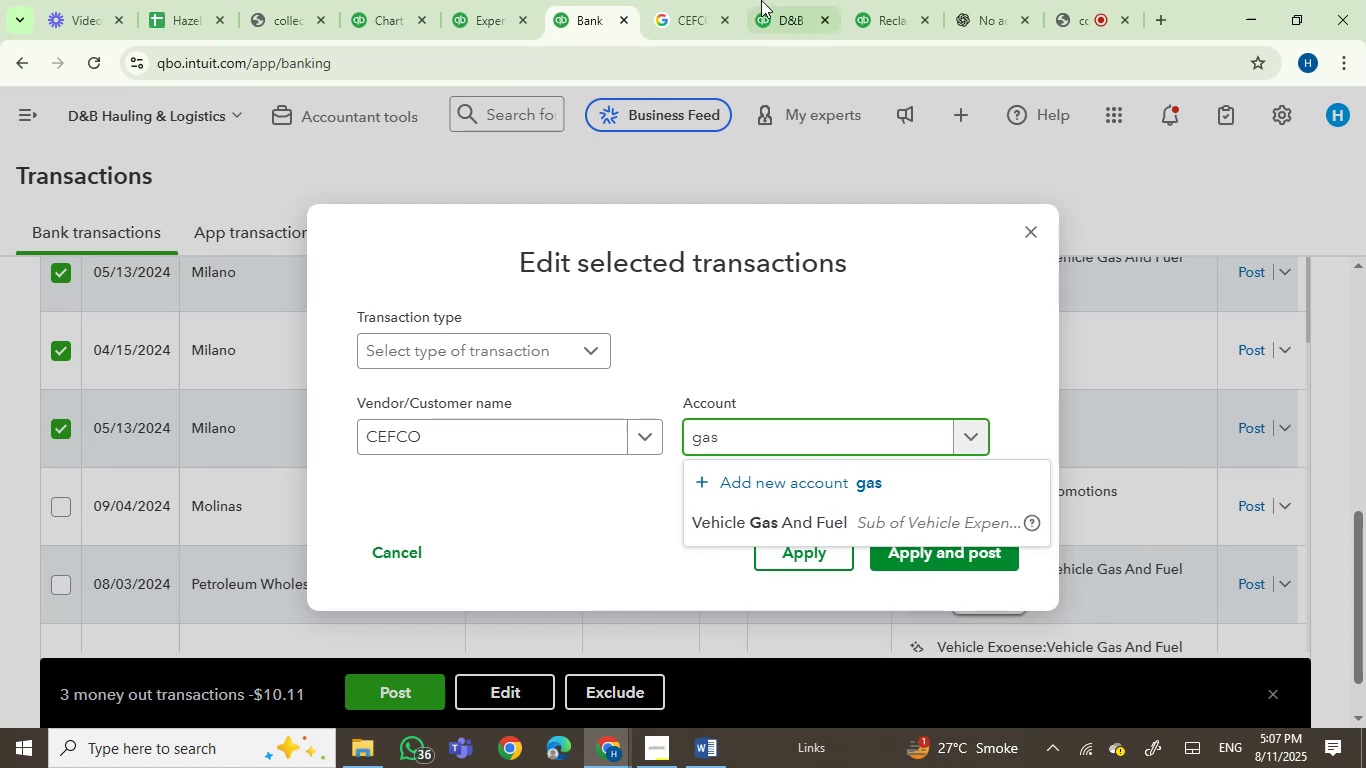 
left_click([767, 0])
 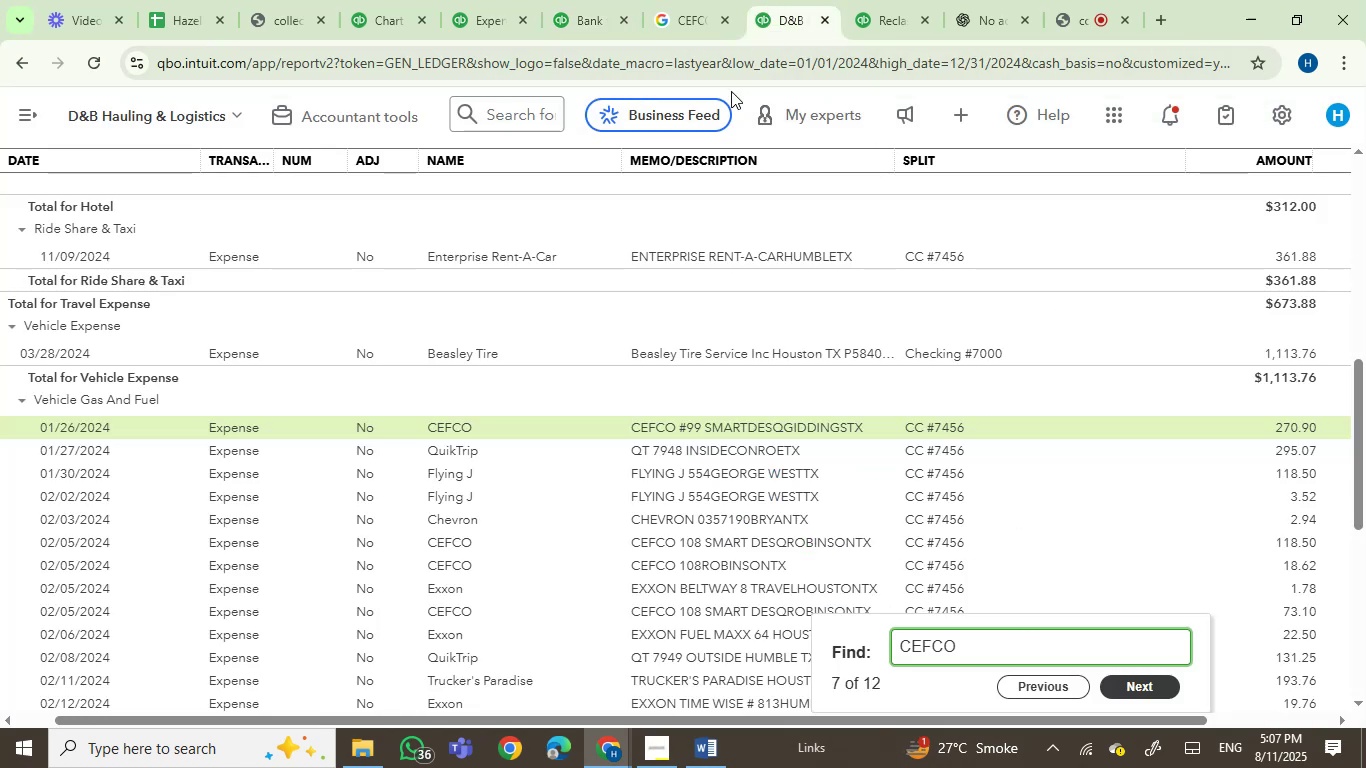 
left_click([574, 13])
 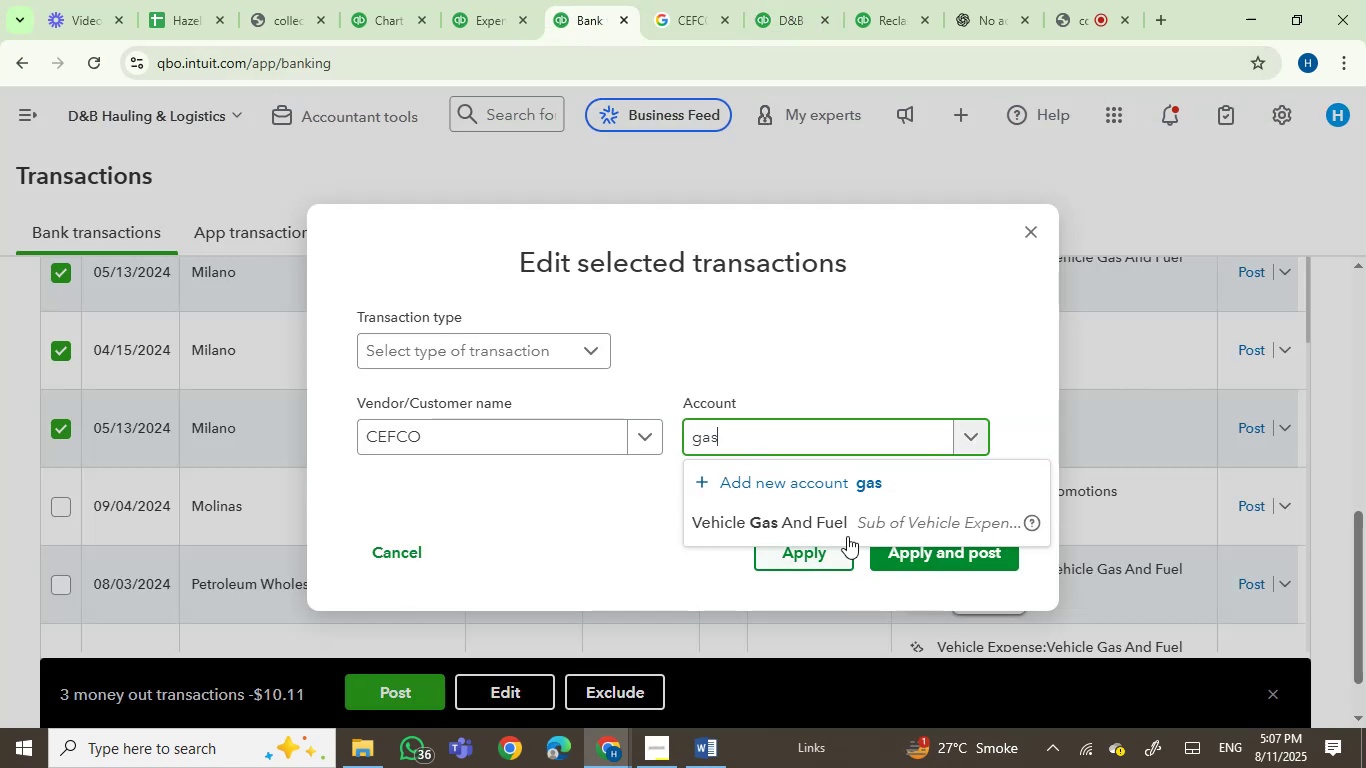 
left_click([819, 519])
 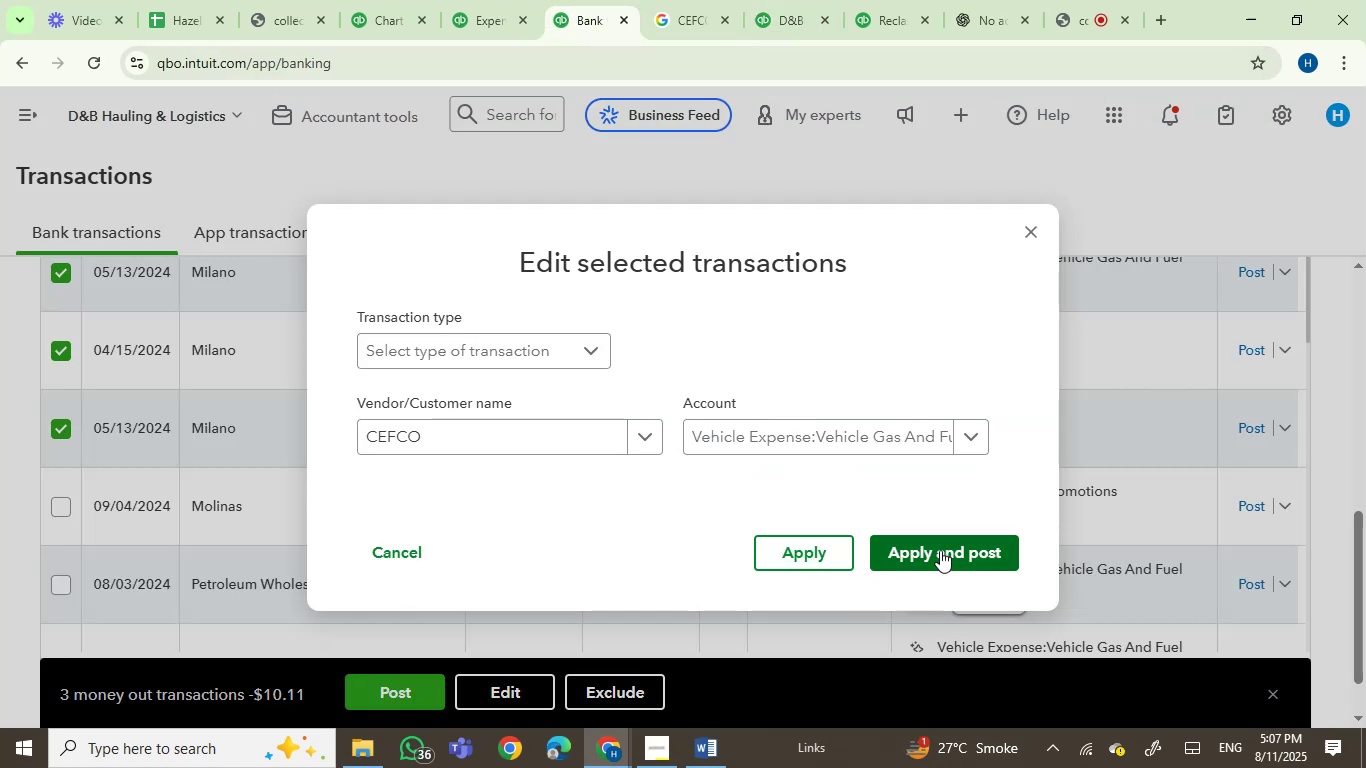 
left_click([940, 550])
 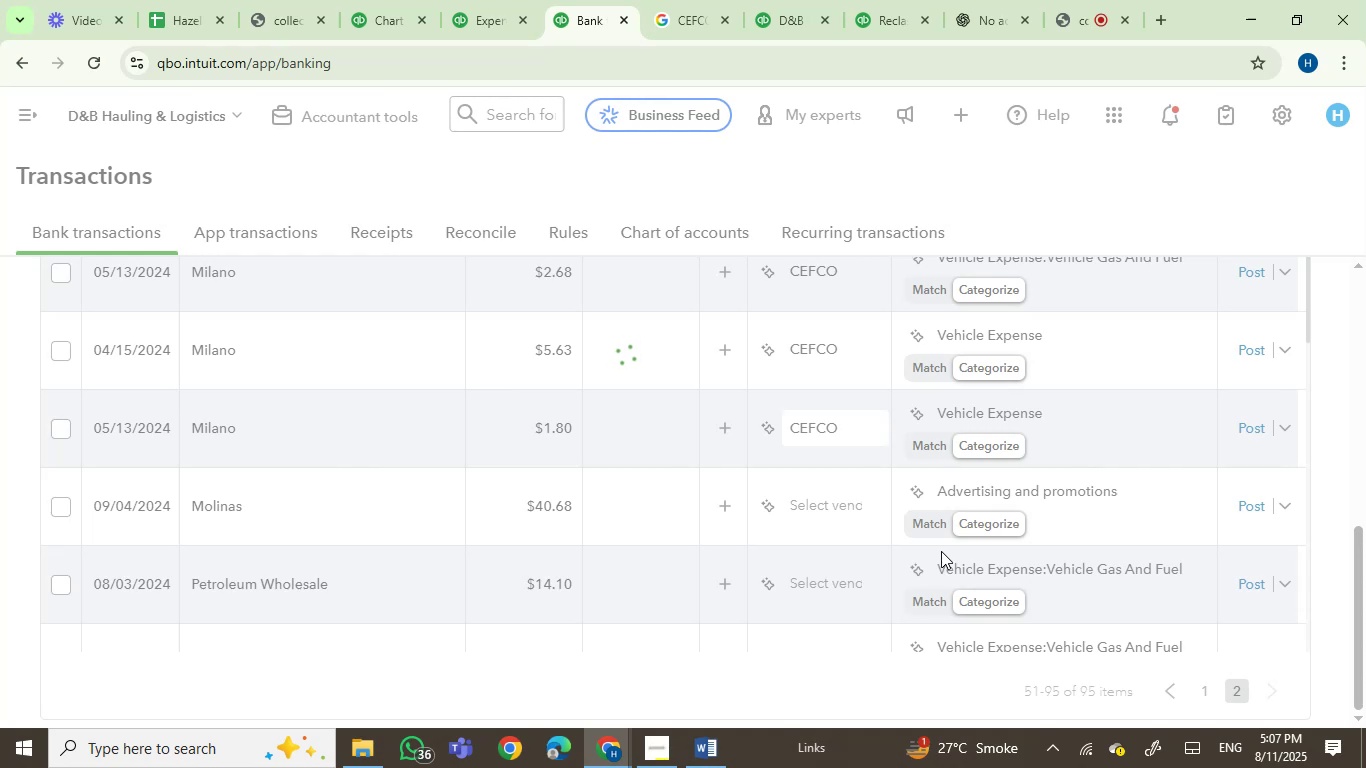 
wait(6.41)
 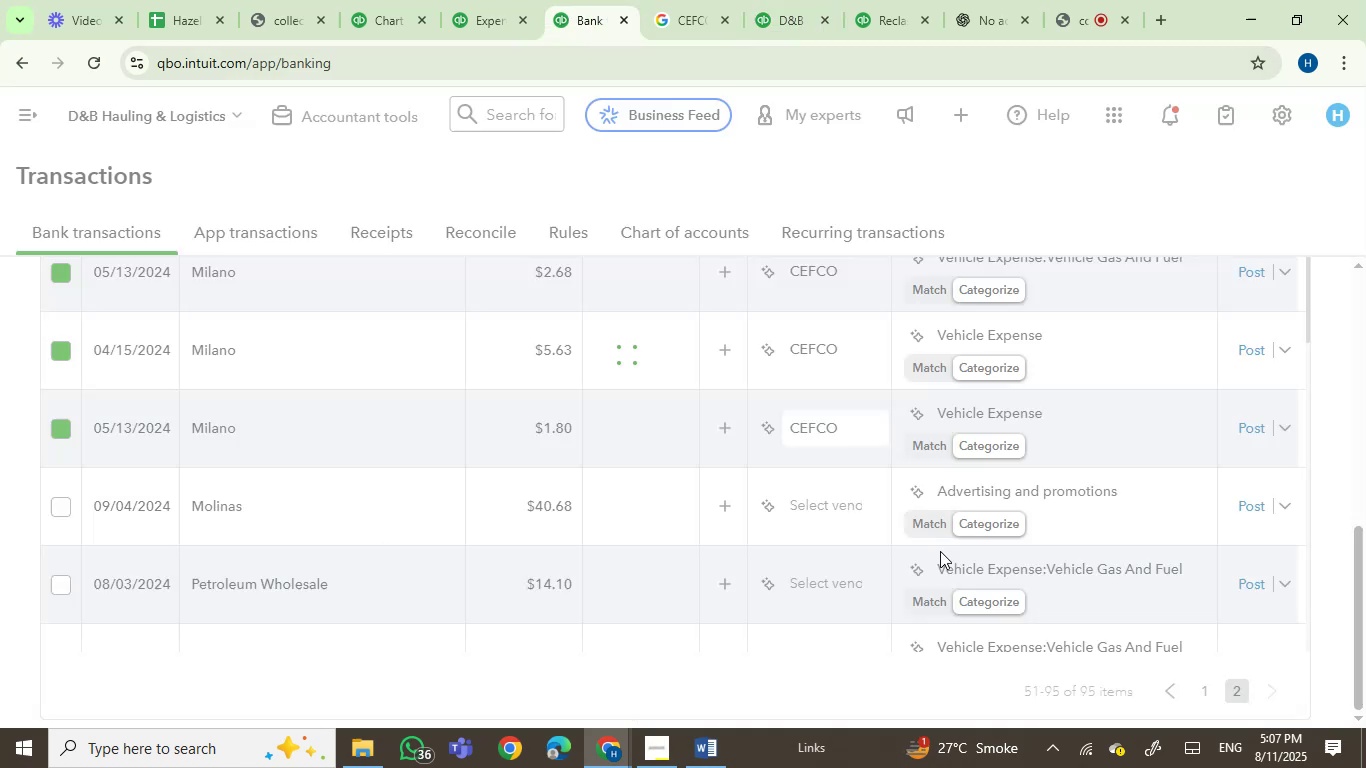 
scroll: coordinate [501, 600], scroll_direction: up, amount: 1.0
 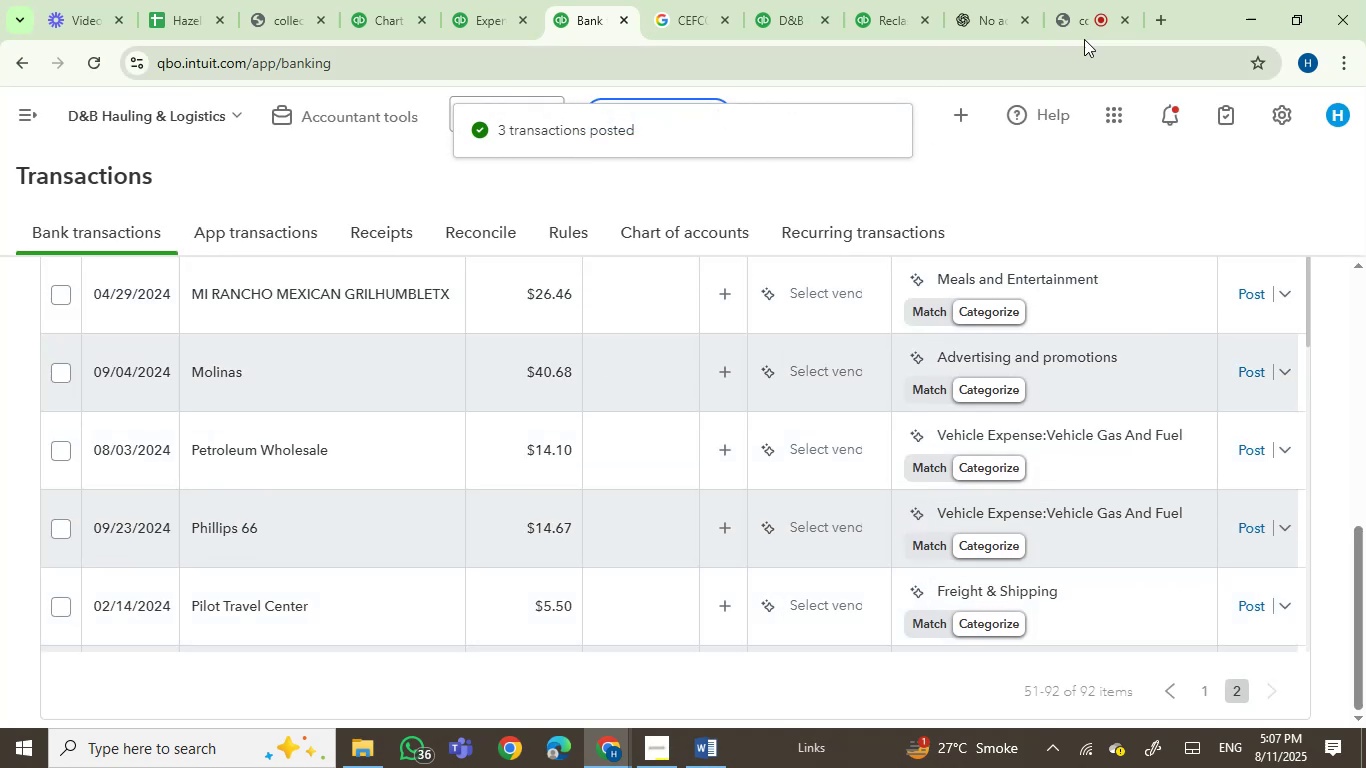 
left_click([1086, 3])
 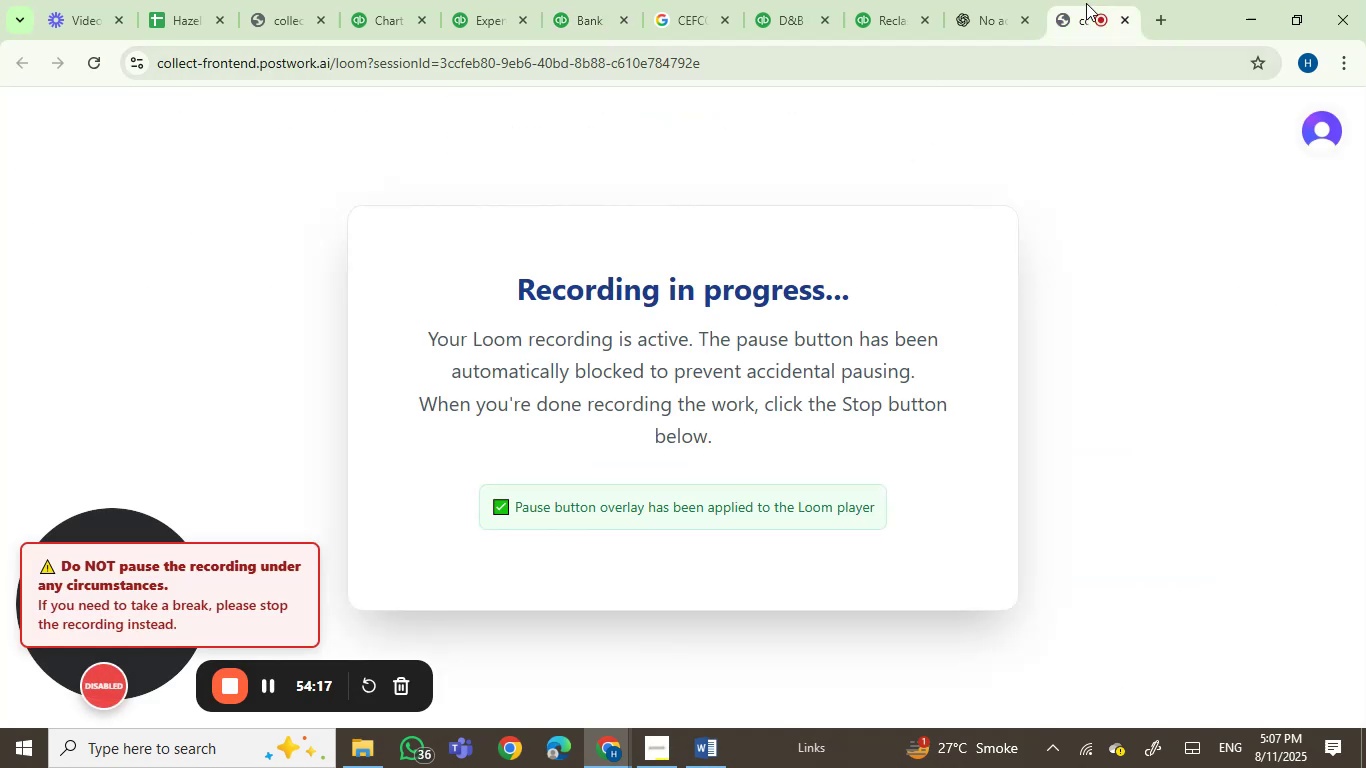 
mouse_move([489, 19])
 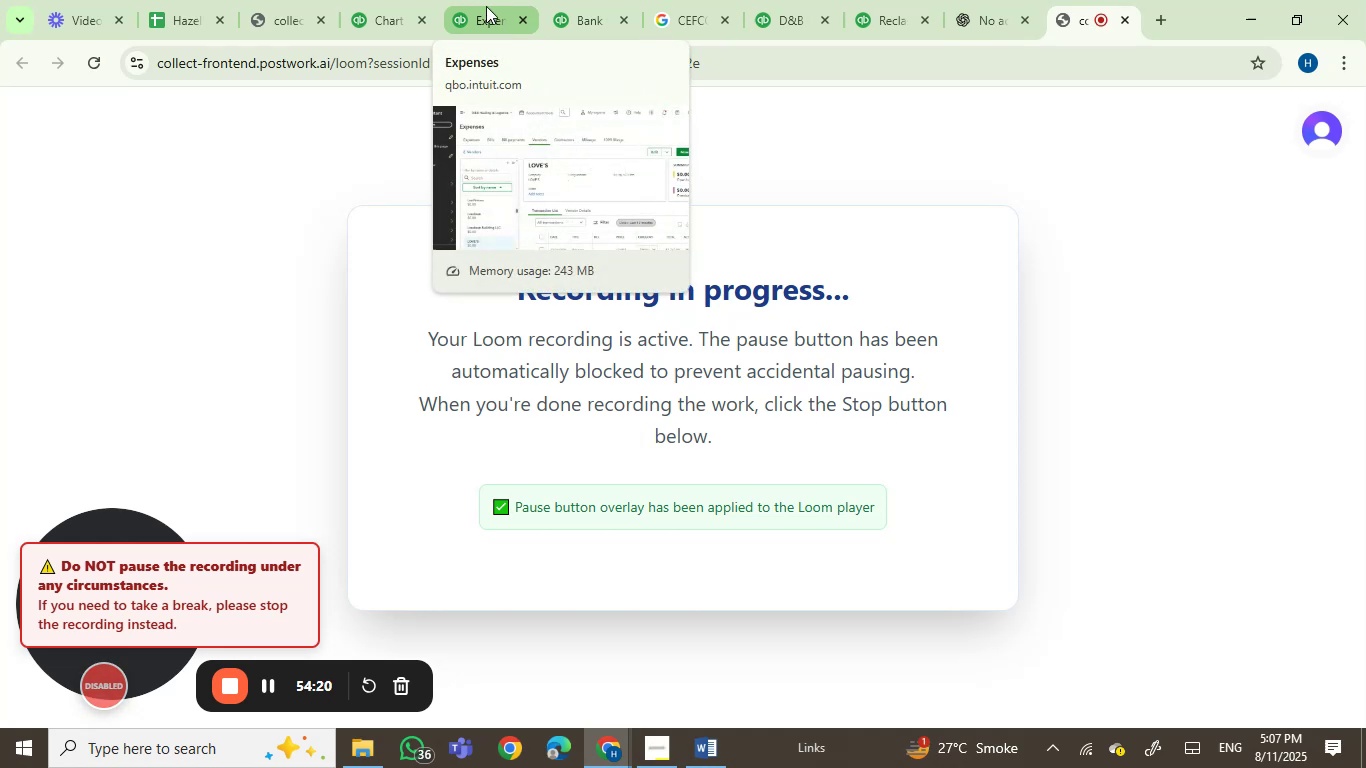 
left_click([486, 6])
 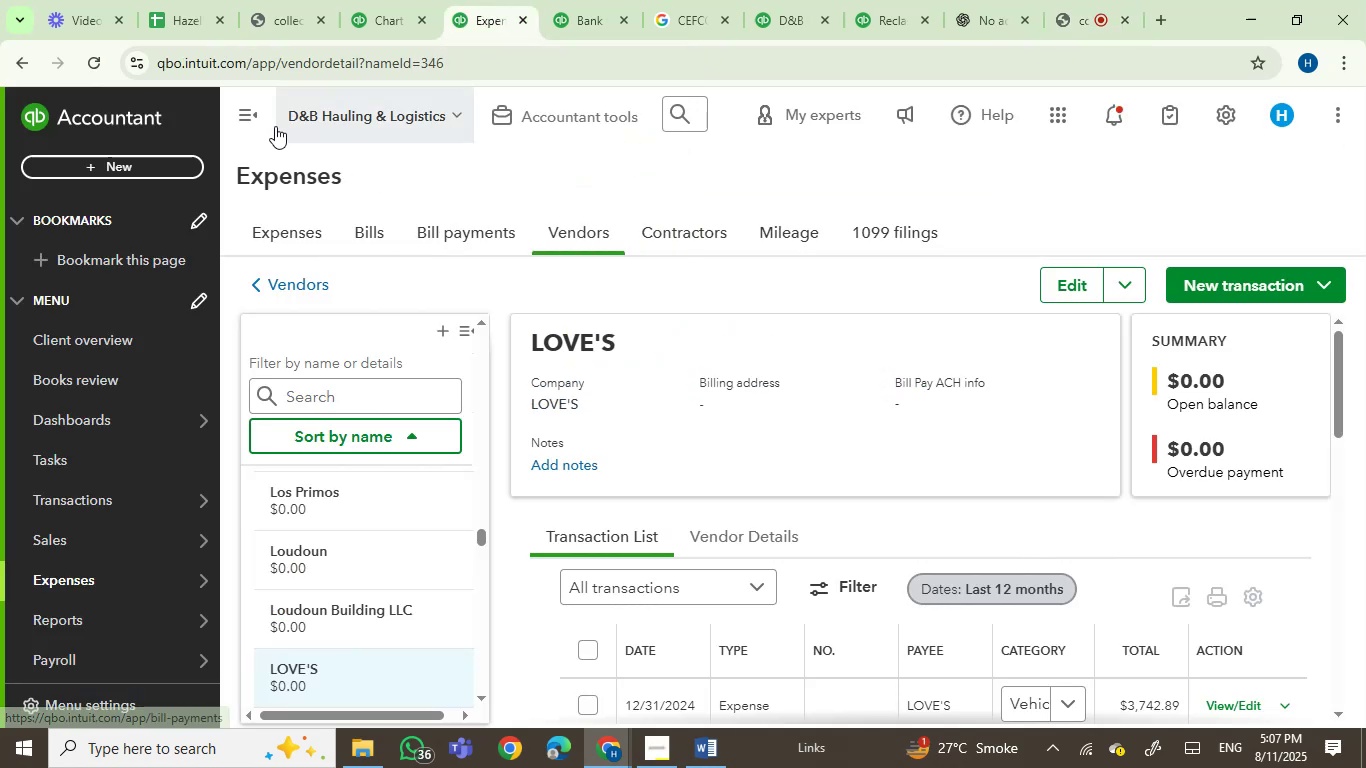 
left_click([249, 129])
 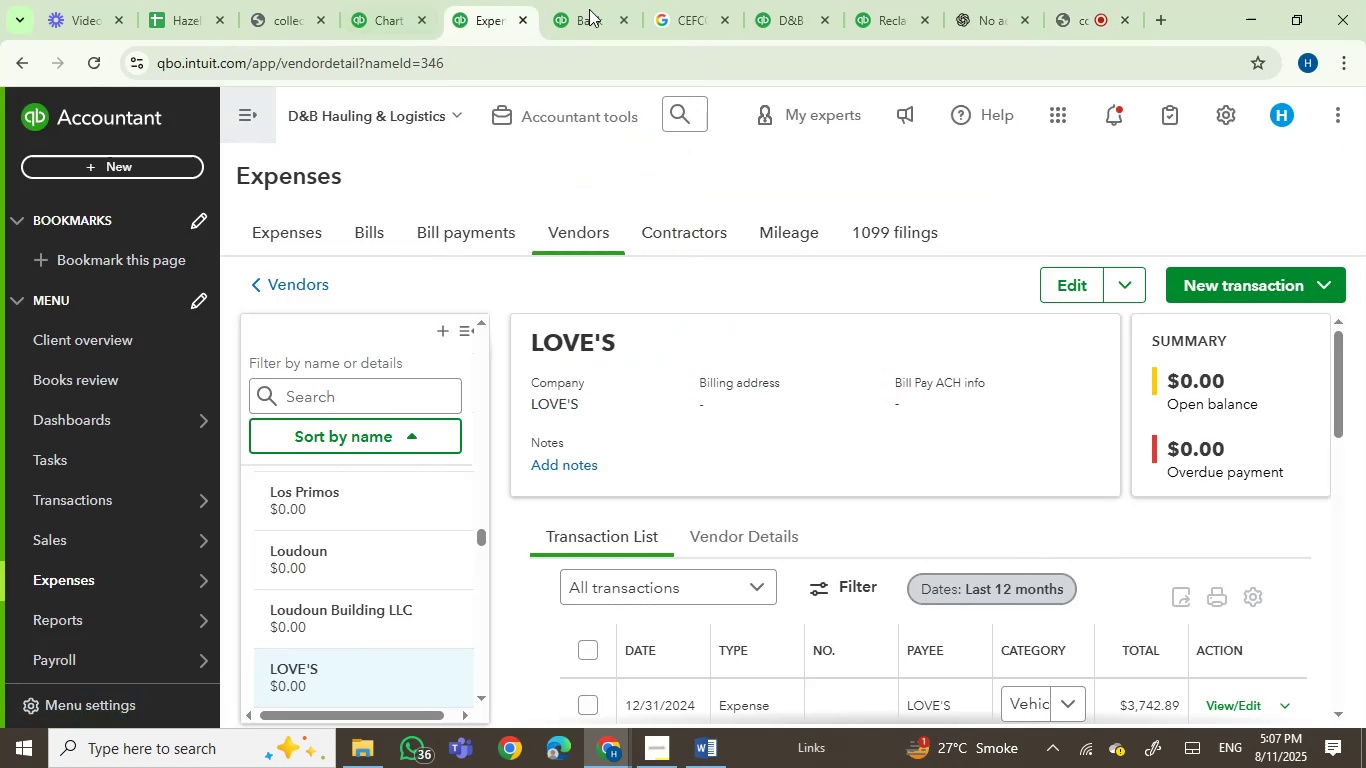 
left_click([589, 9])
 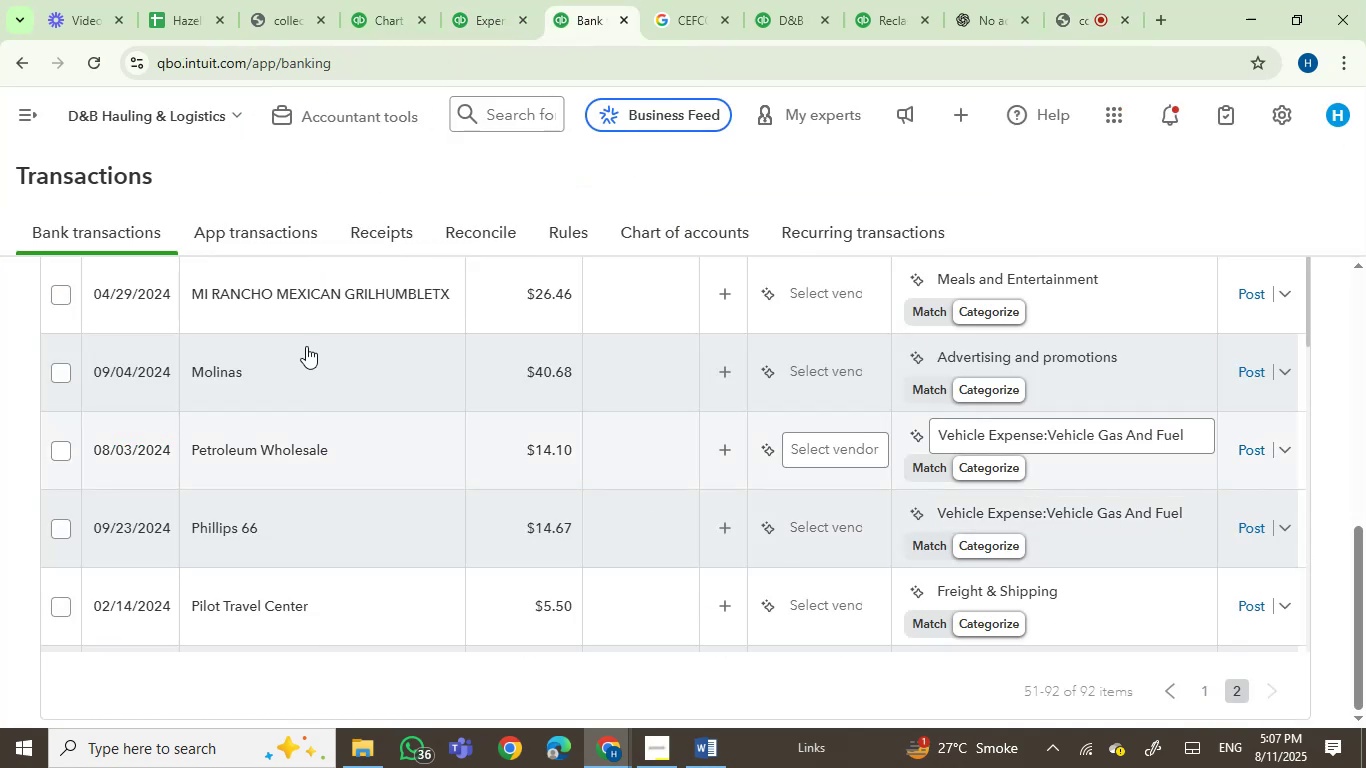 
left_click([302, 355])
 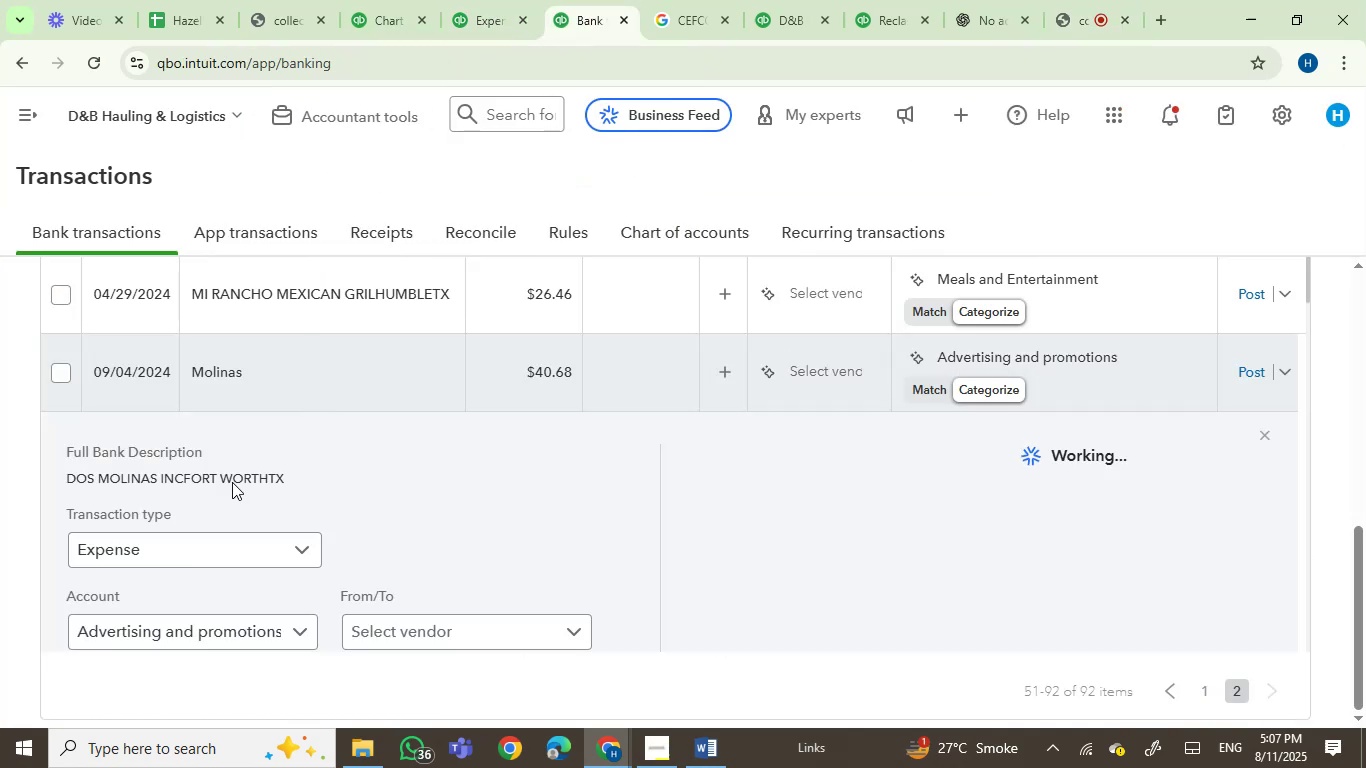 
left_click_drag(start_coordinate=[292, 476], to_coordinate=[60, 480])
 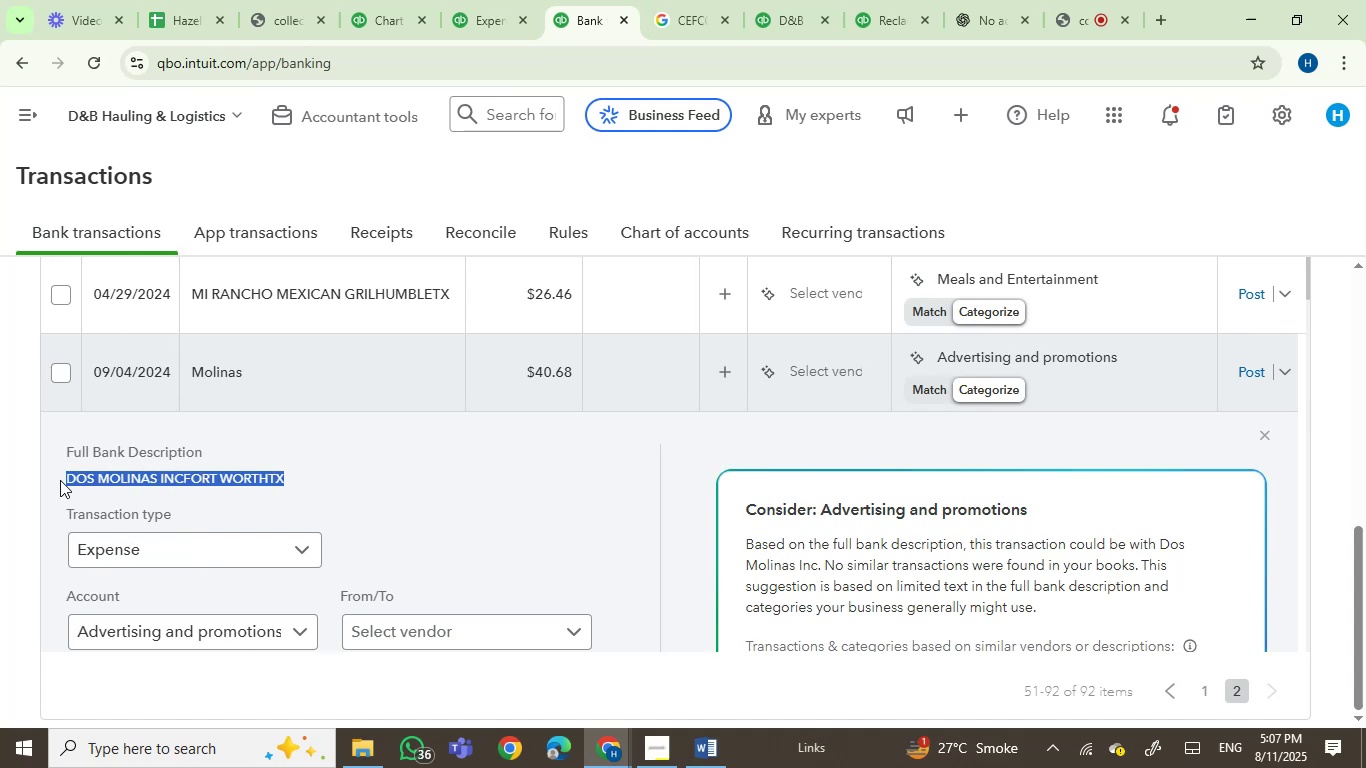 
key(Control+C)
 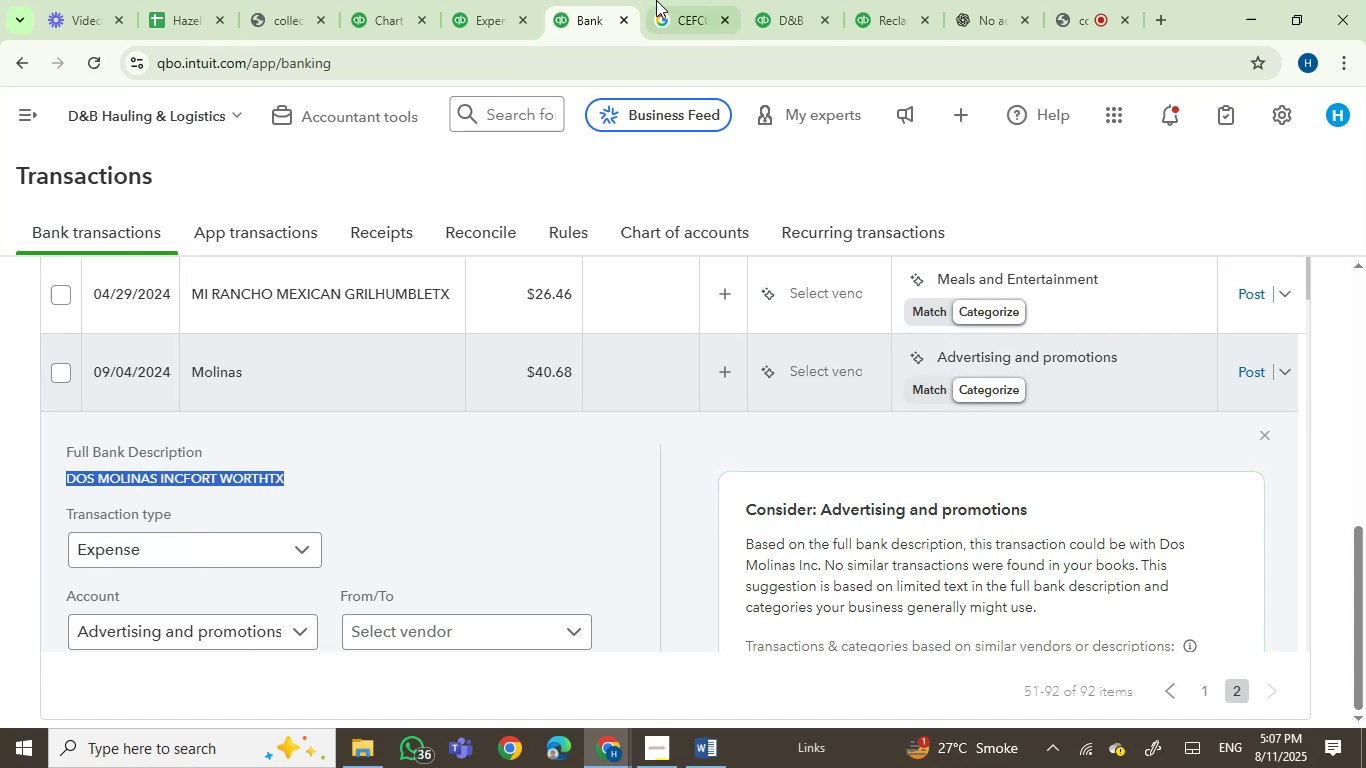 
left_click([681, 0])
 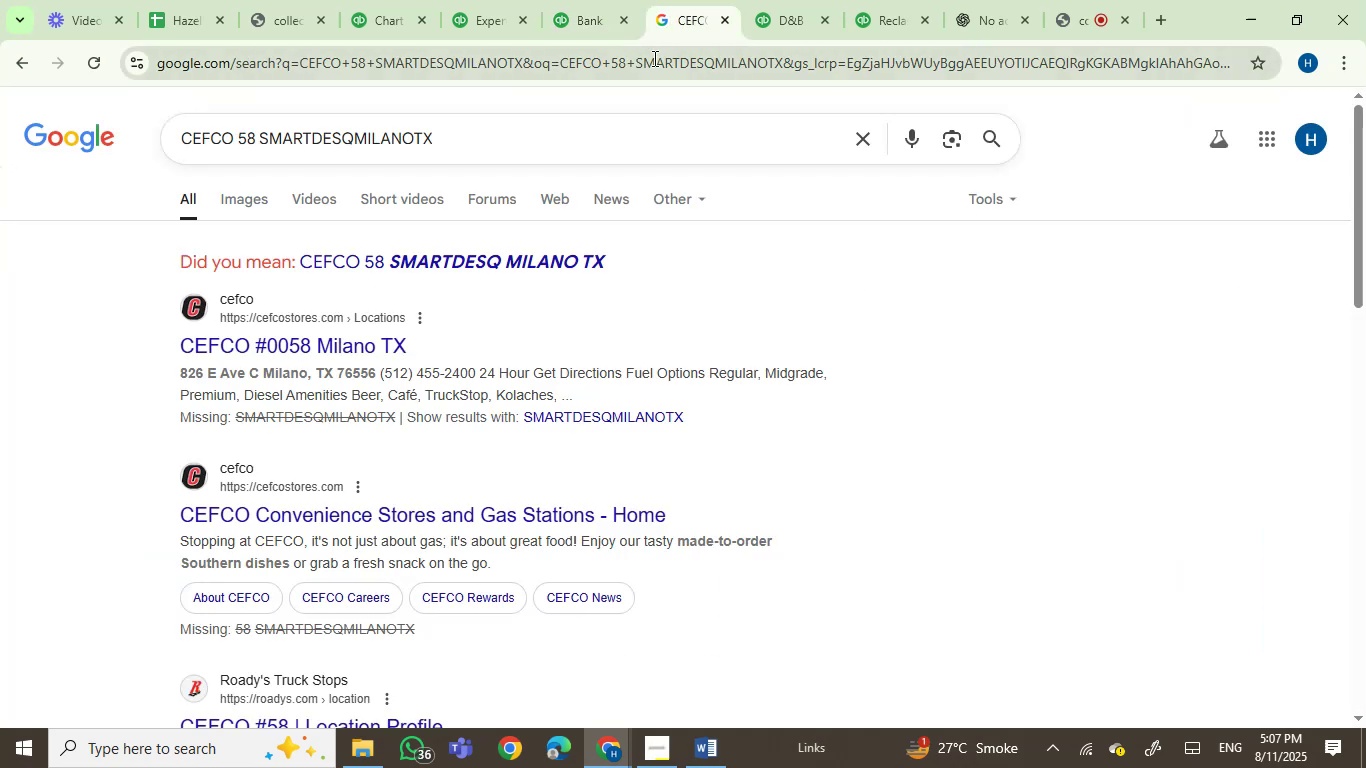 
double_click([653, 58])
 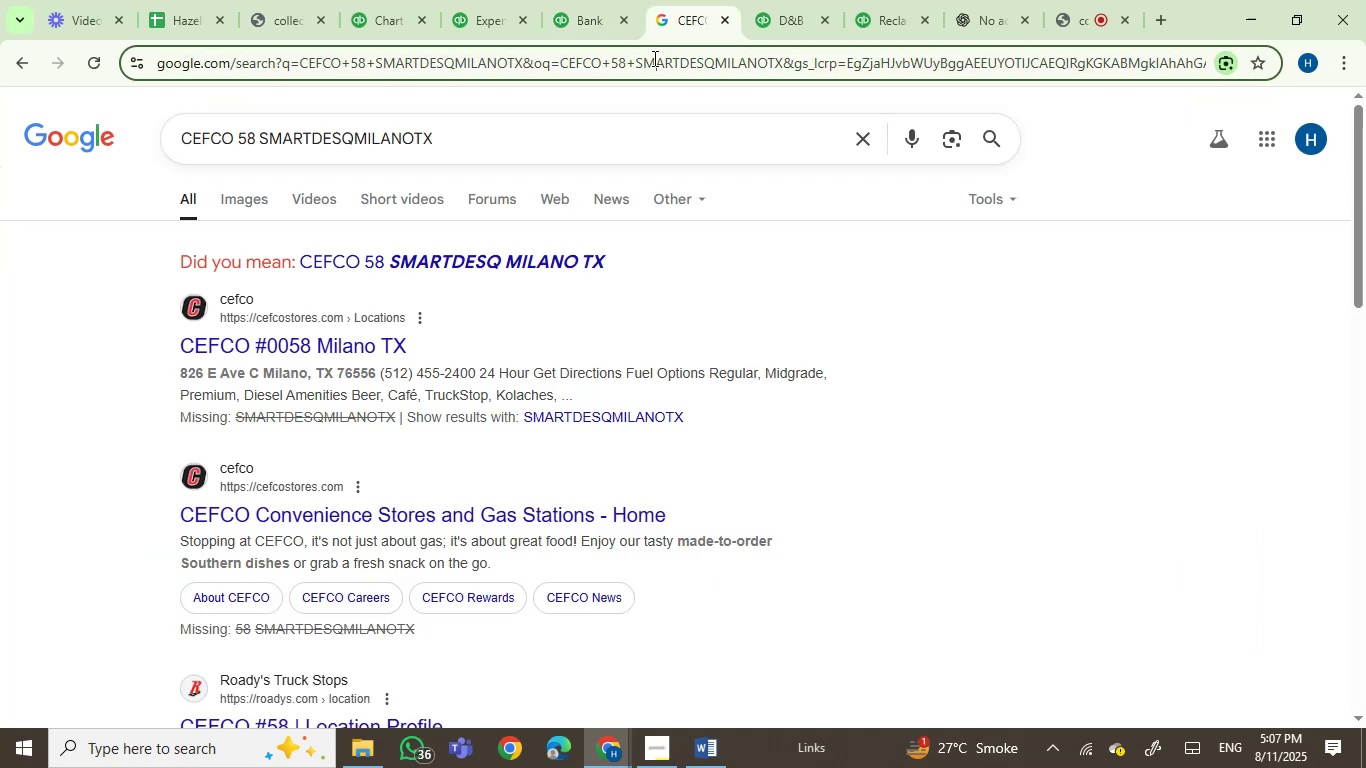 
key(Control+V)
 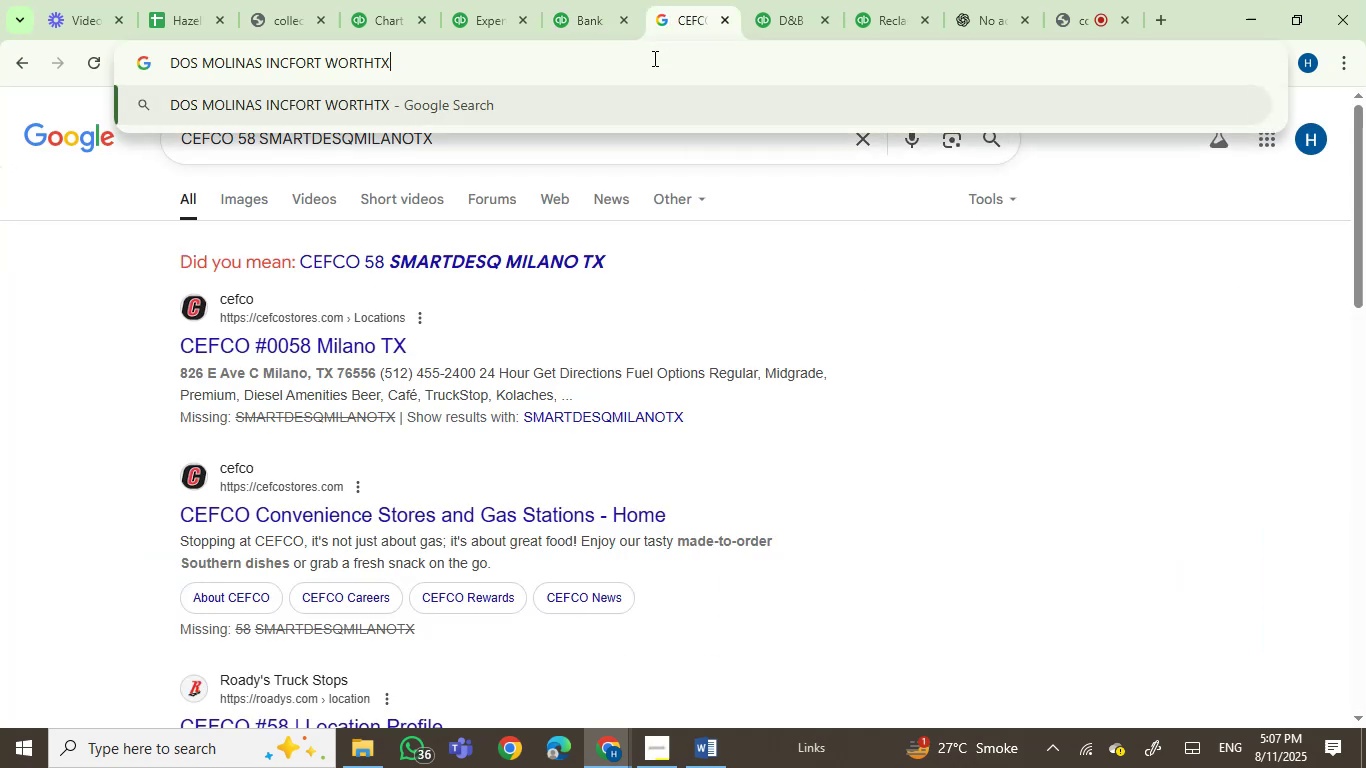 
key(Enter)
 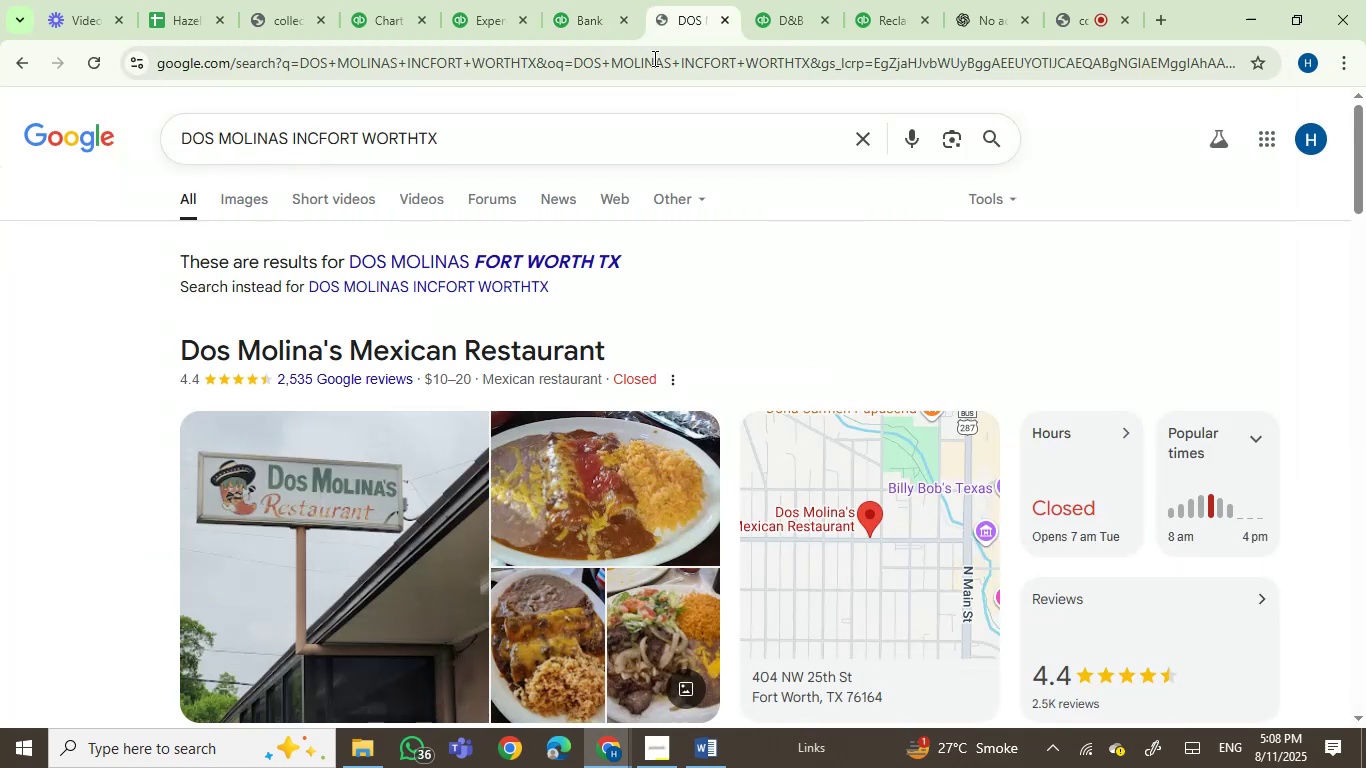 
wait(9.28)
 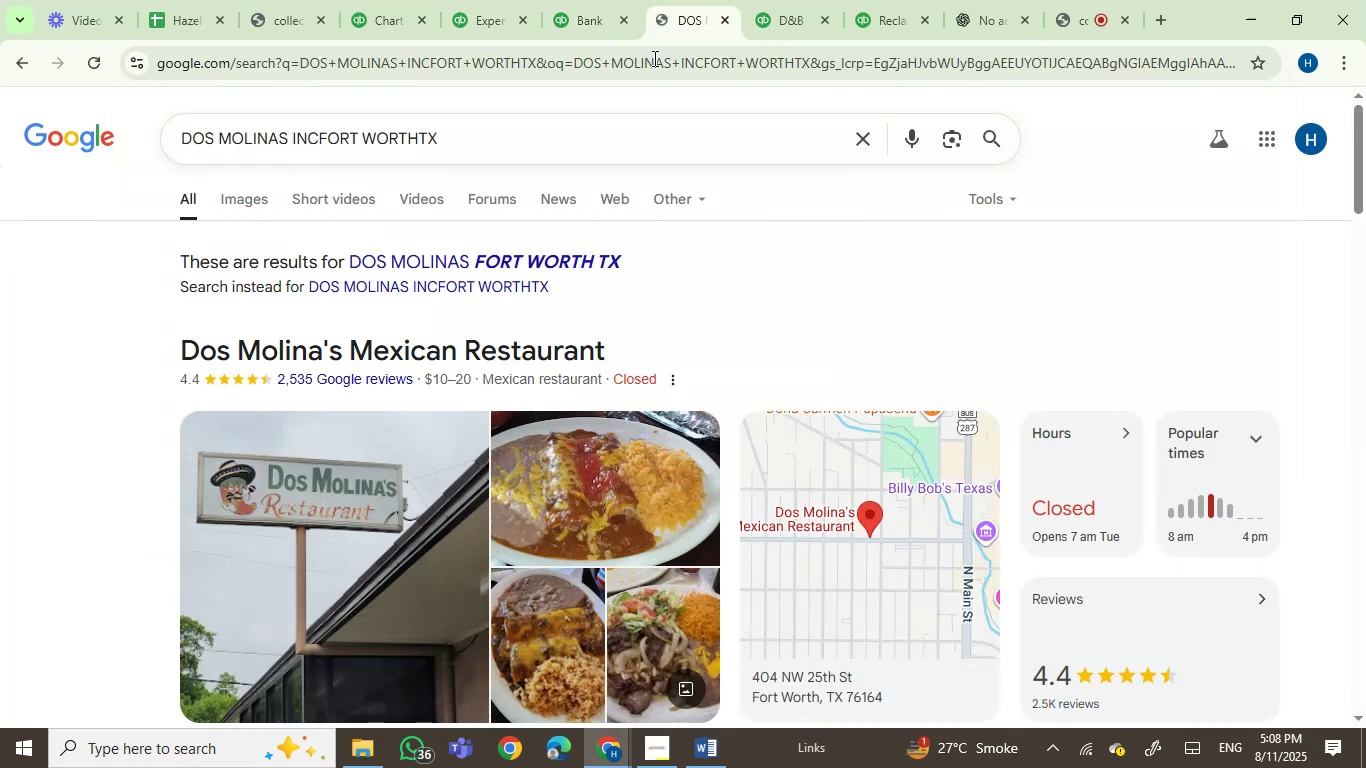 
scroll: coordinate [204, 474], scroll_direction: down, amount: 10.0
 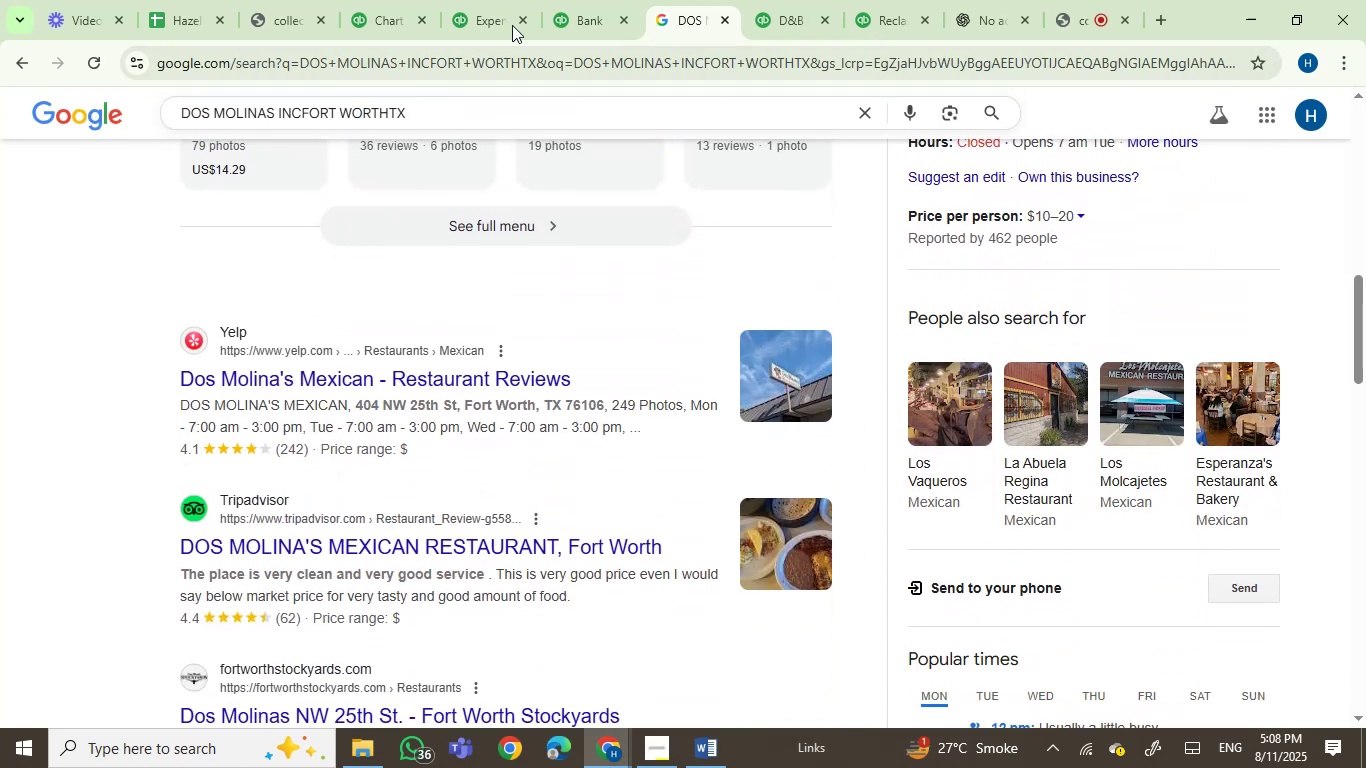 
left_click([591, 0])
 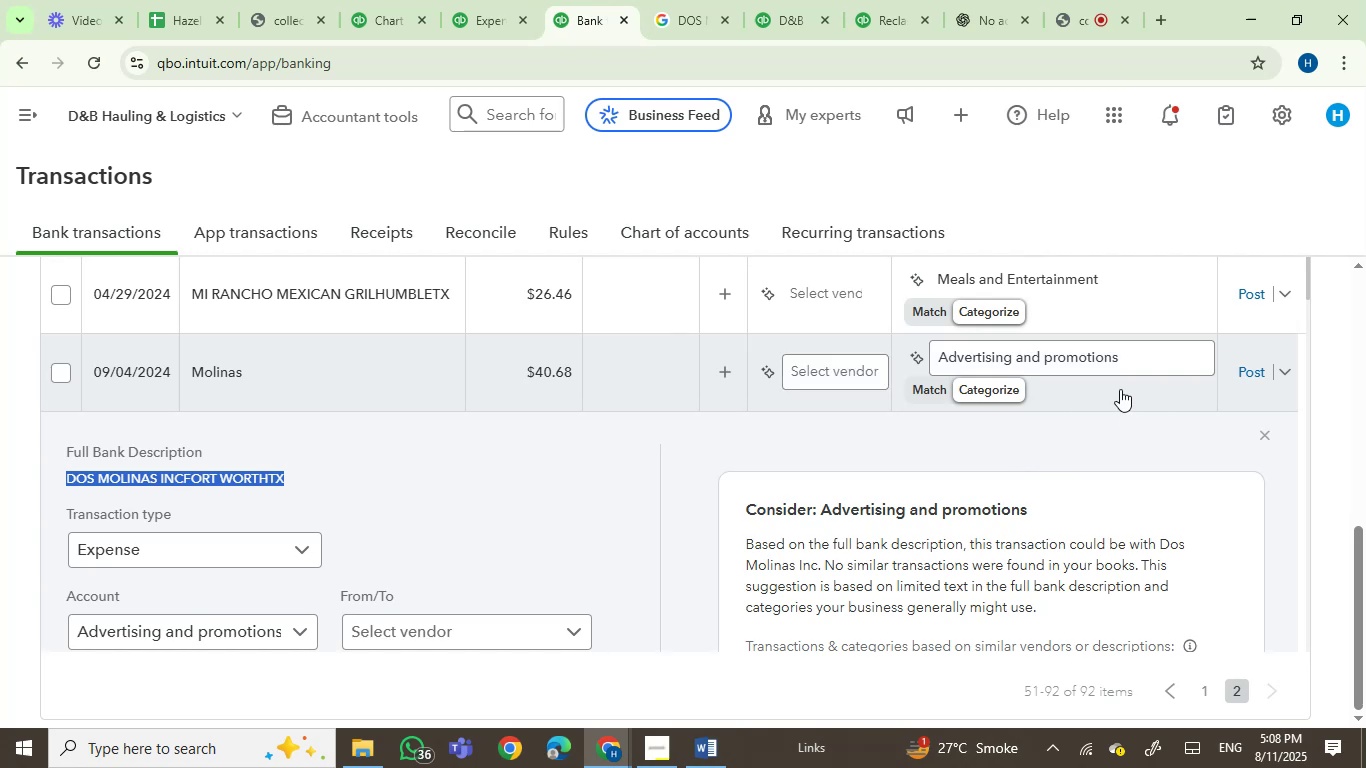 
left_click([1089, 362])
 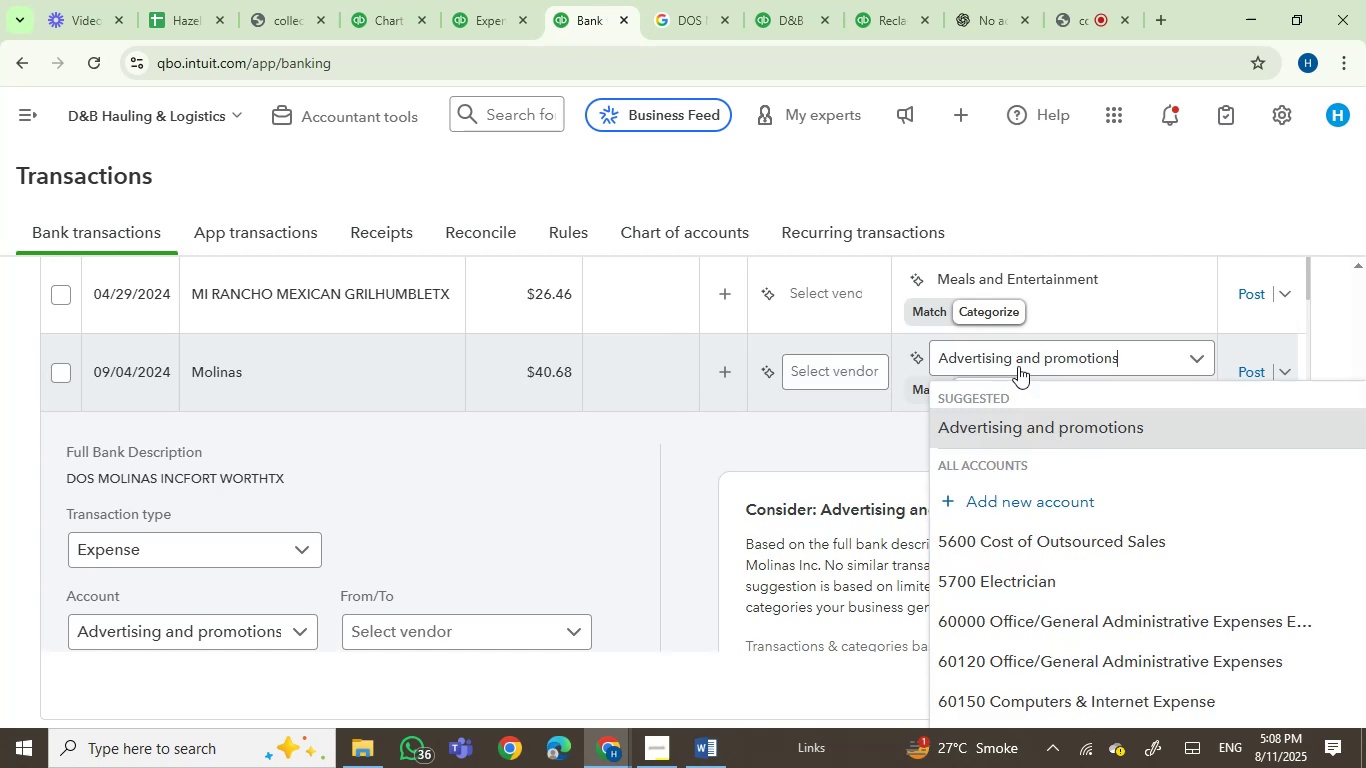 
left_click([1019, 360])
 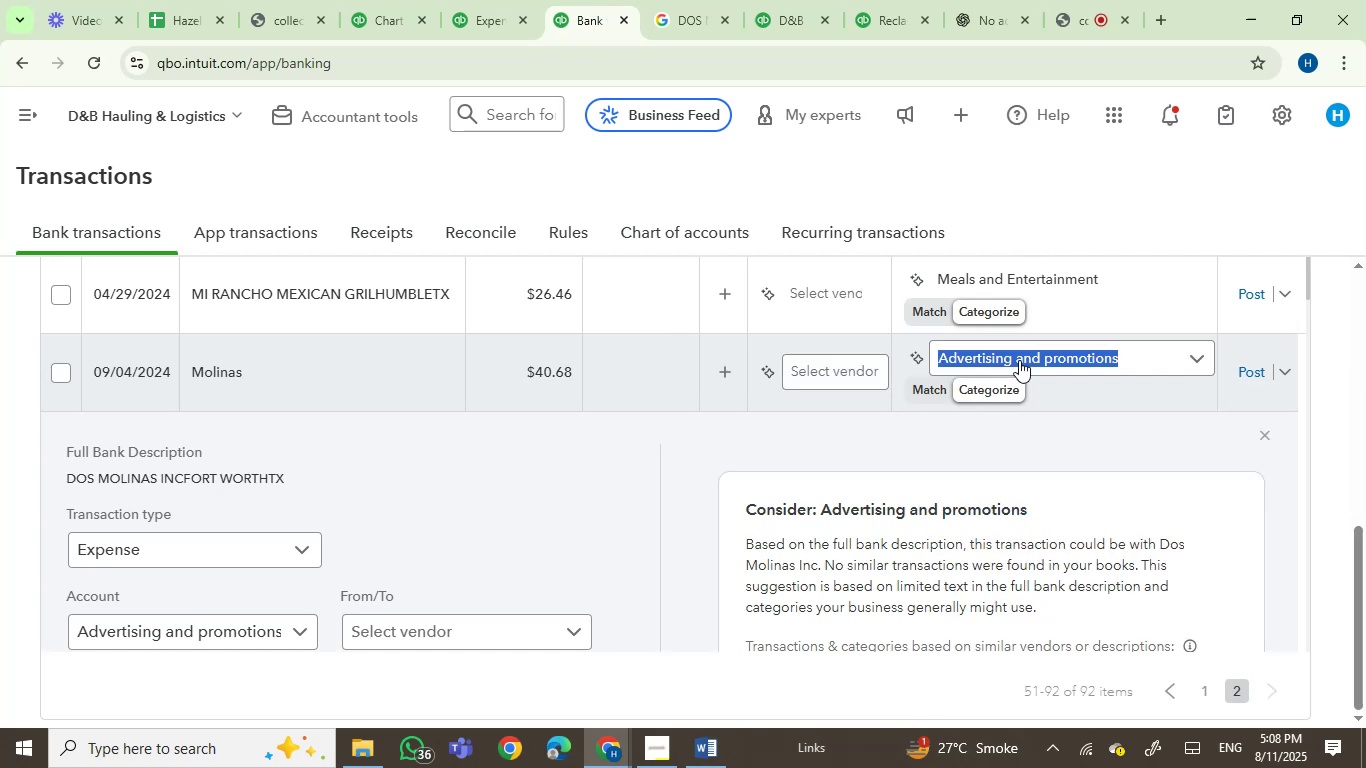 
type(meal)
 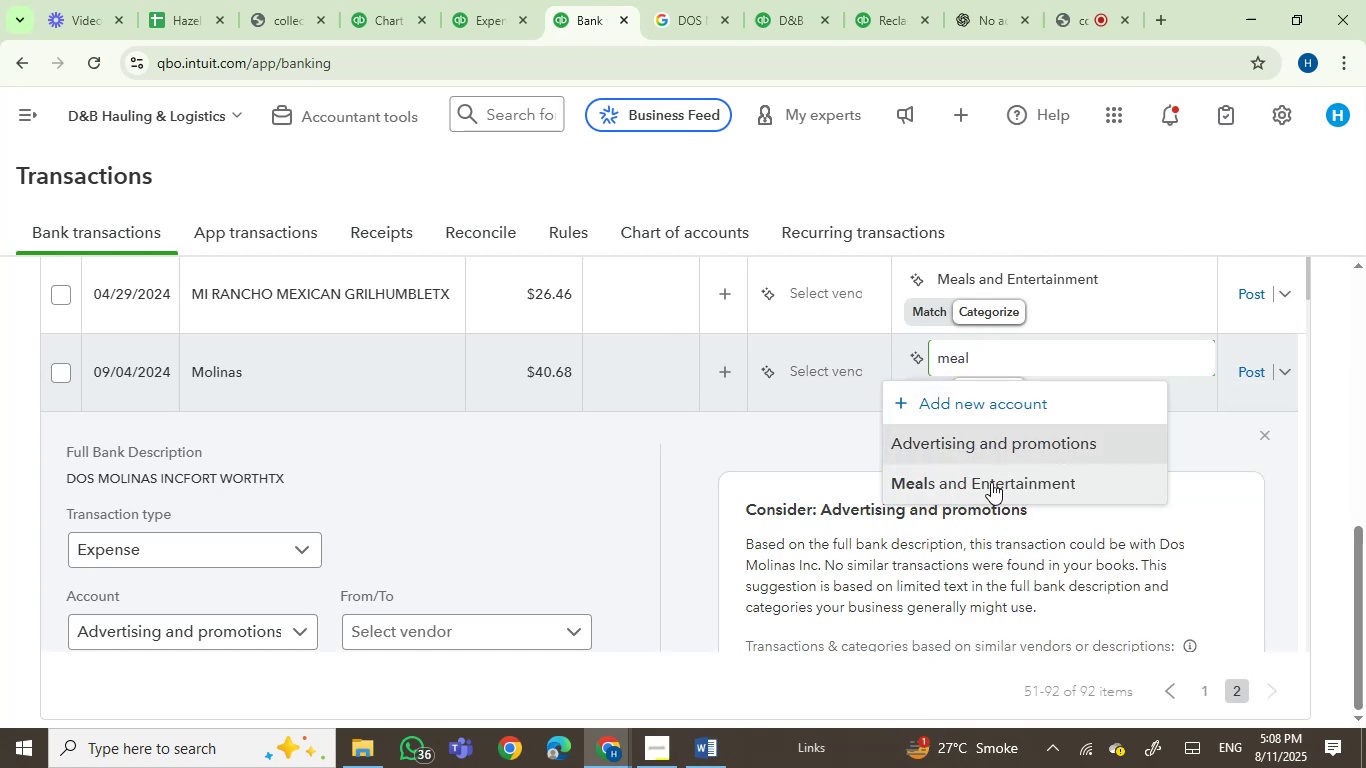 
left_click([994, 485])
 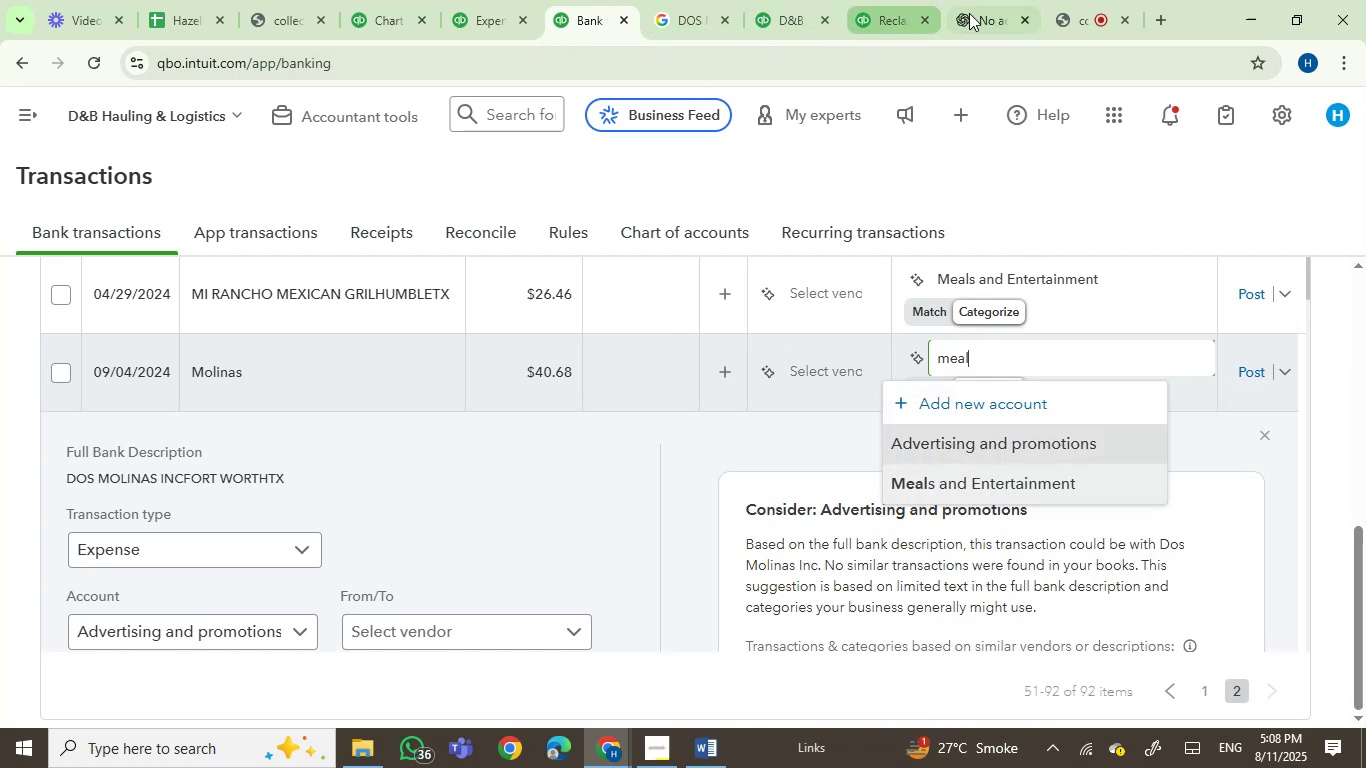 
left_click([975, 13])
 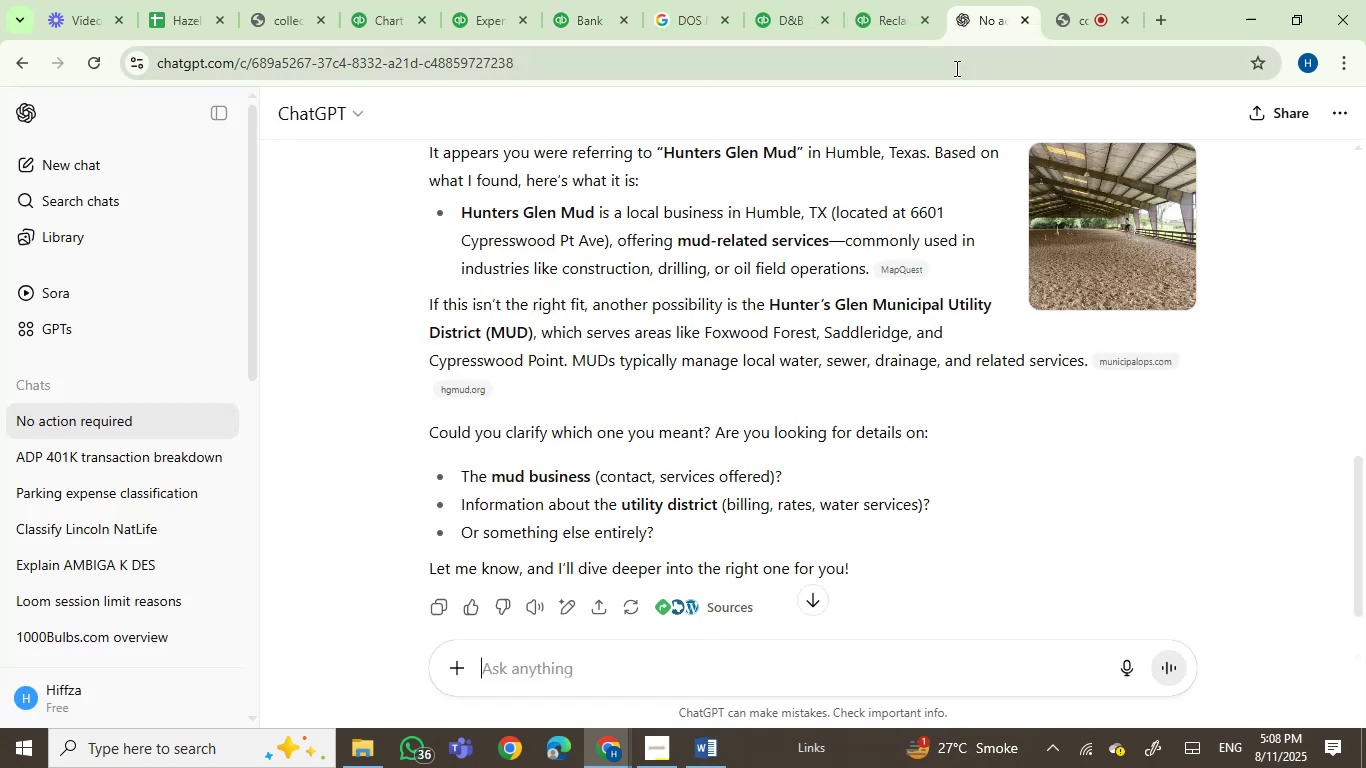 
key(Control+V)
 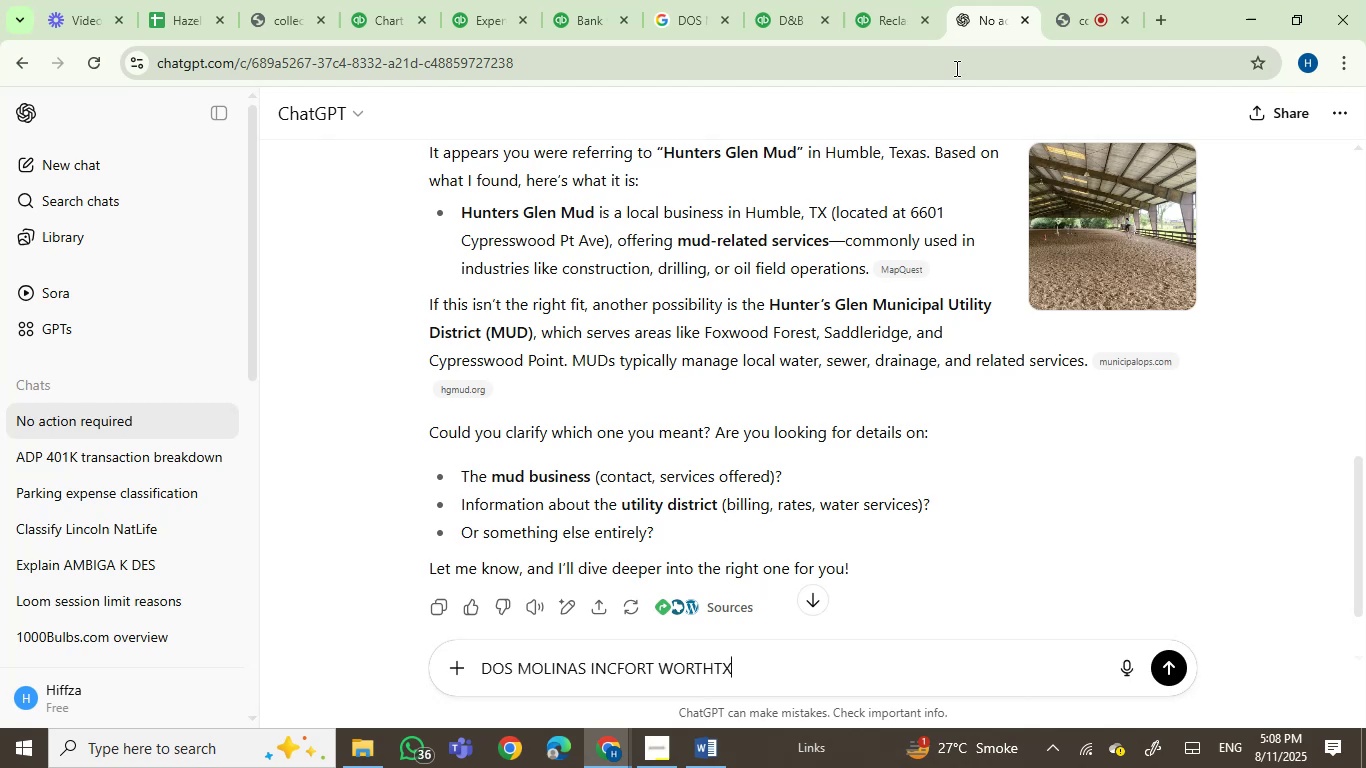 
key(Enter)
 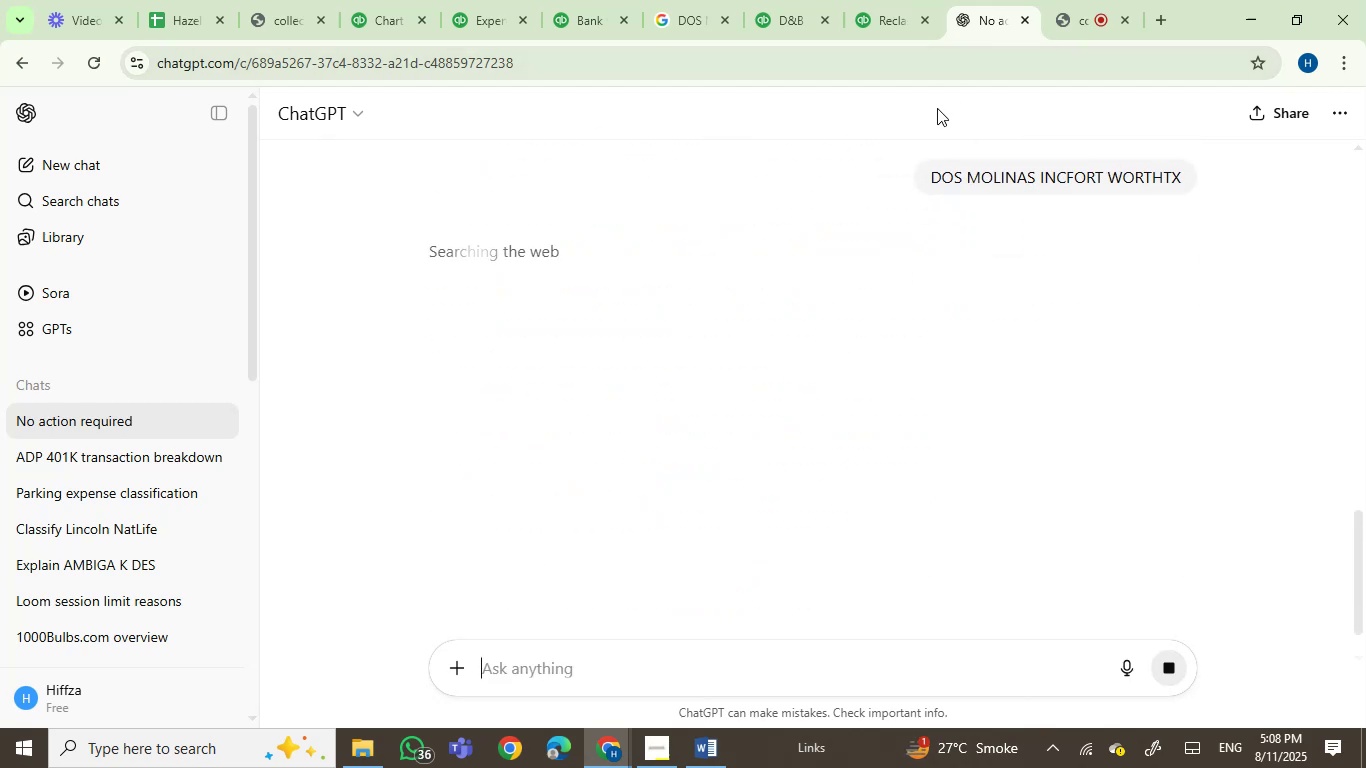 
wait(11.76)
 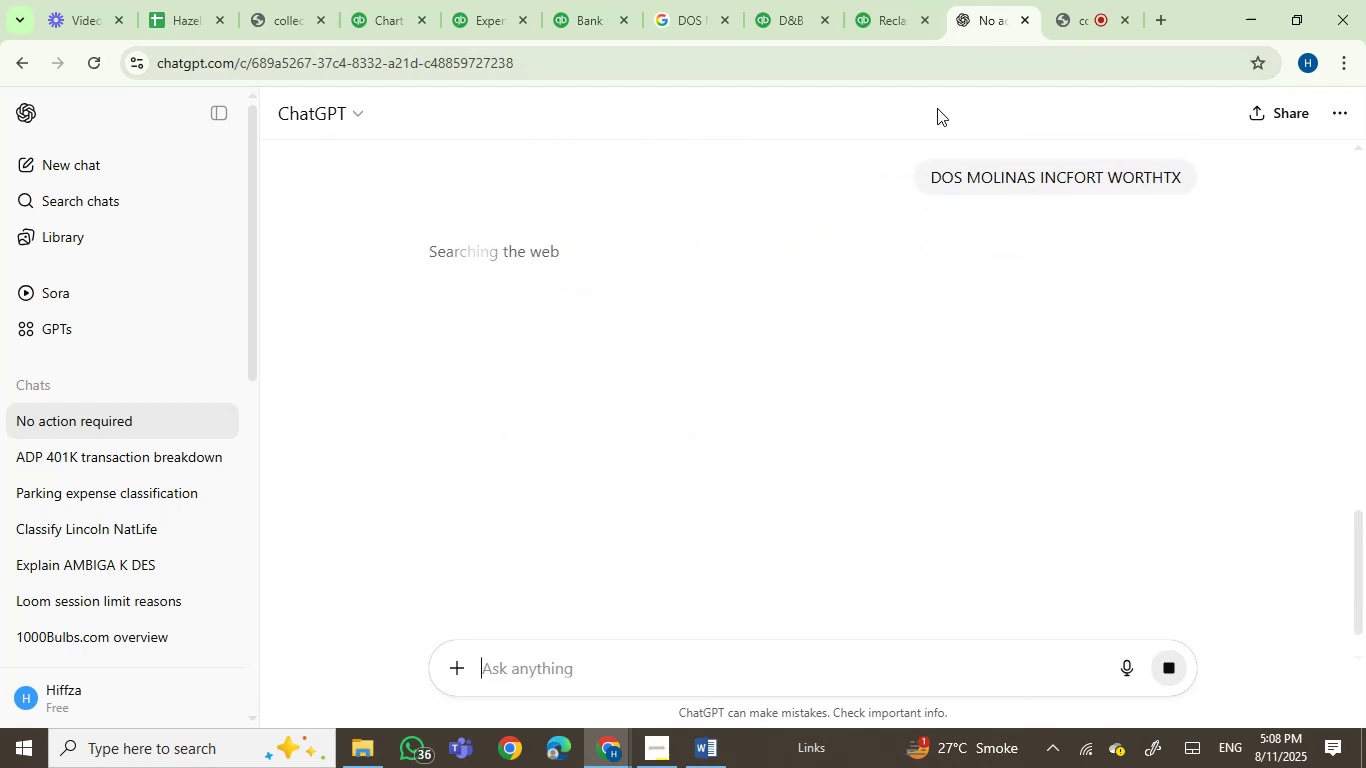 
scroll: coordinate [1031, 493], scroll_direction: down, amount: 2.0
 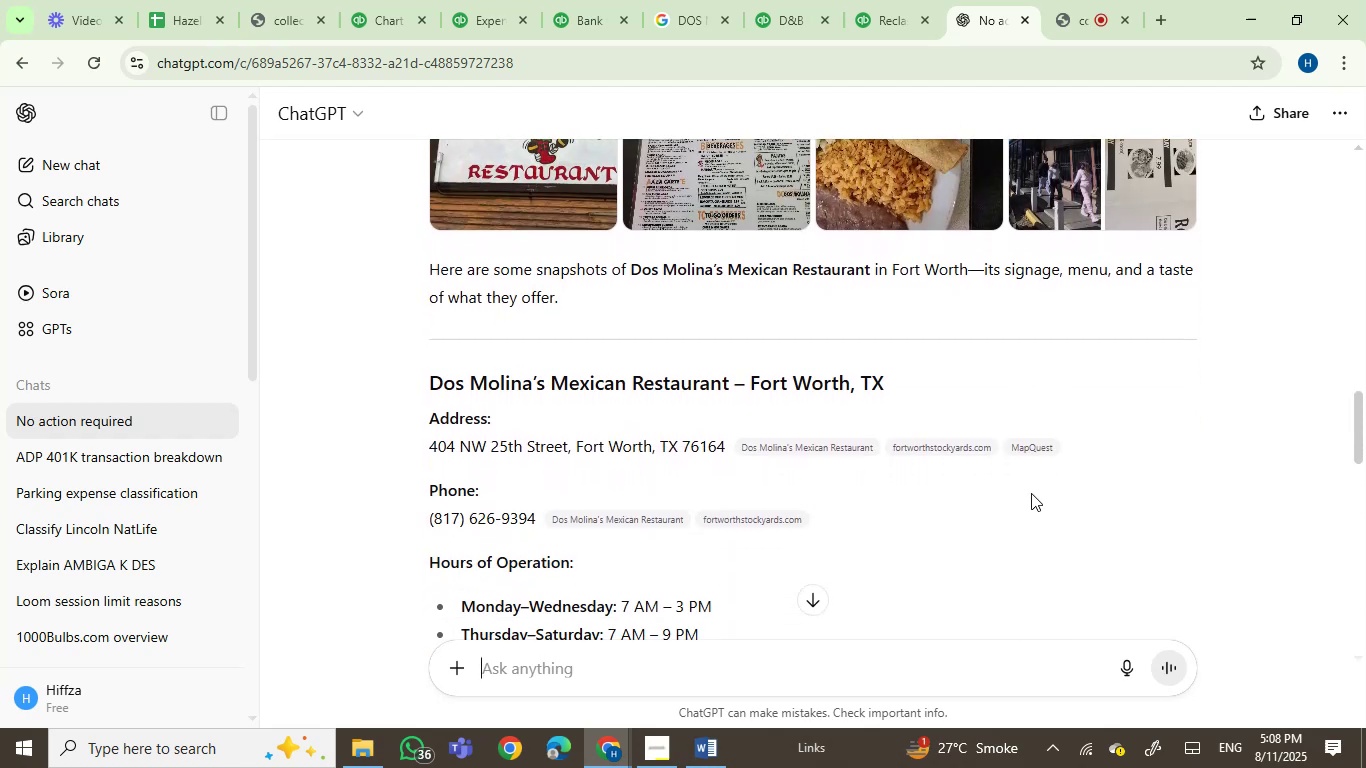 
scroll: coordinate [1031, 483], scroll_direction: up, amount: 1.0
 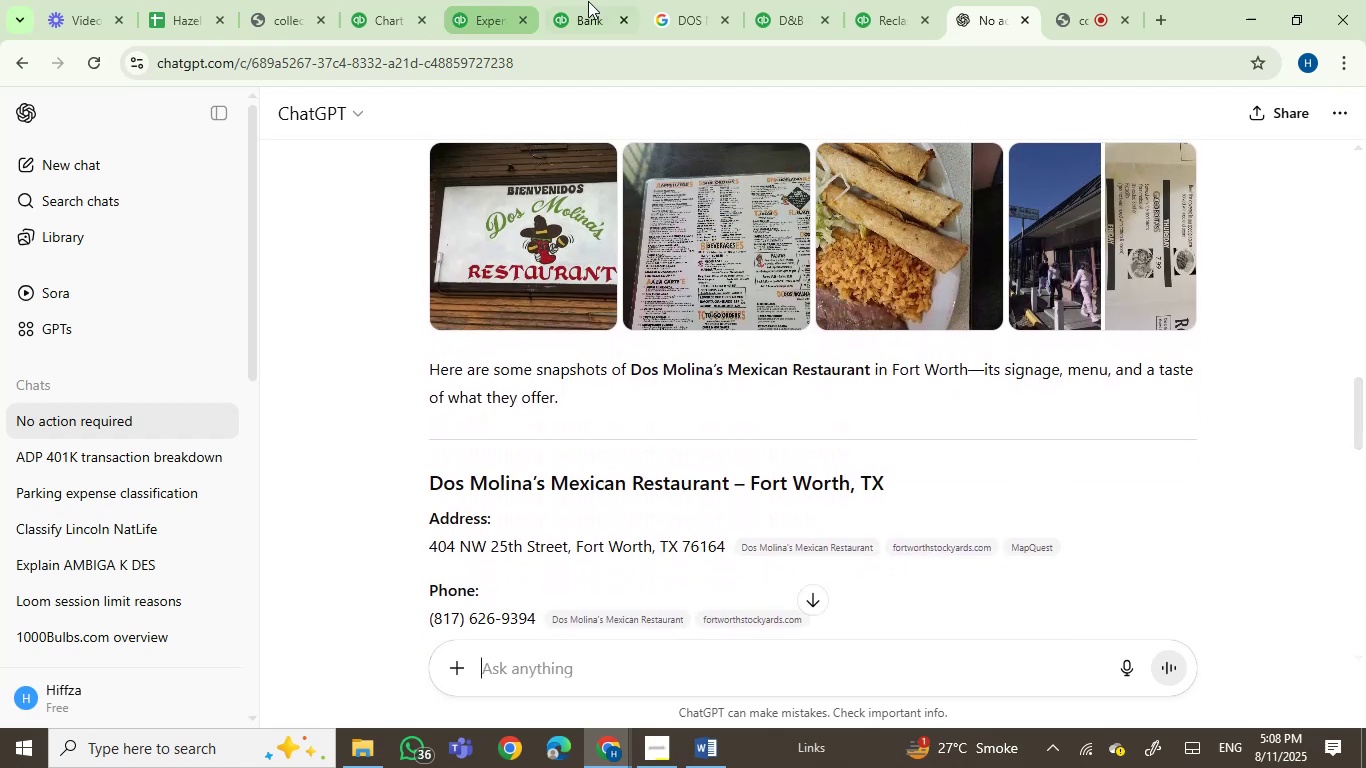 
left_click([590, 1])
 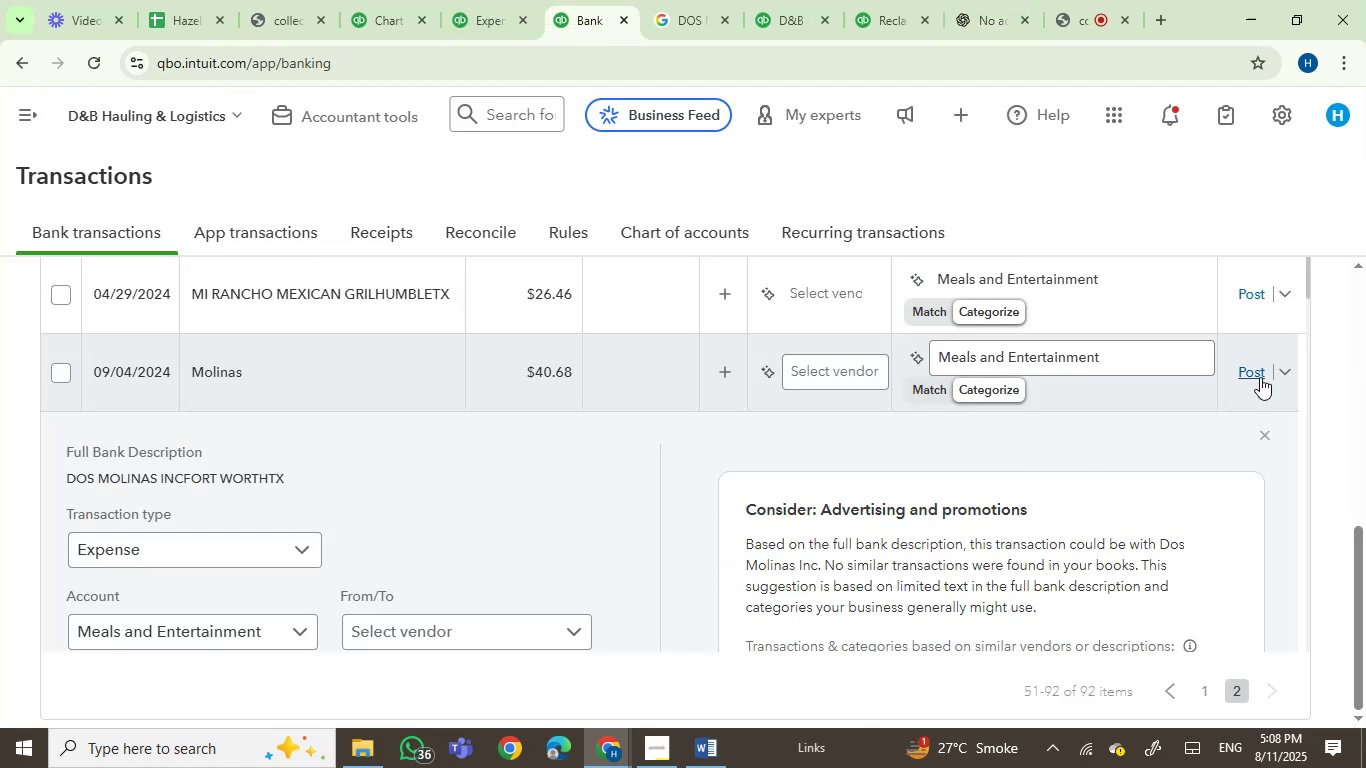 
left_click([1244, 376])
 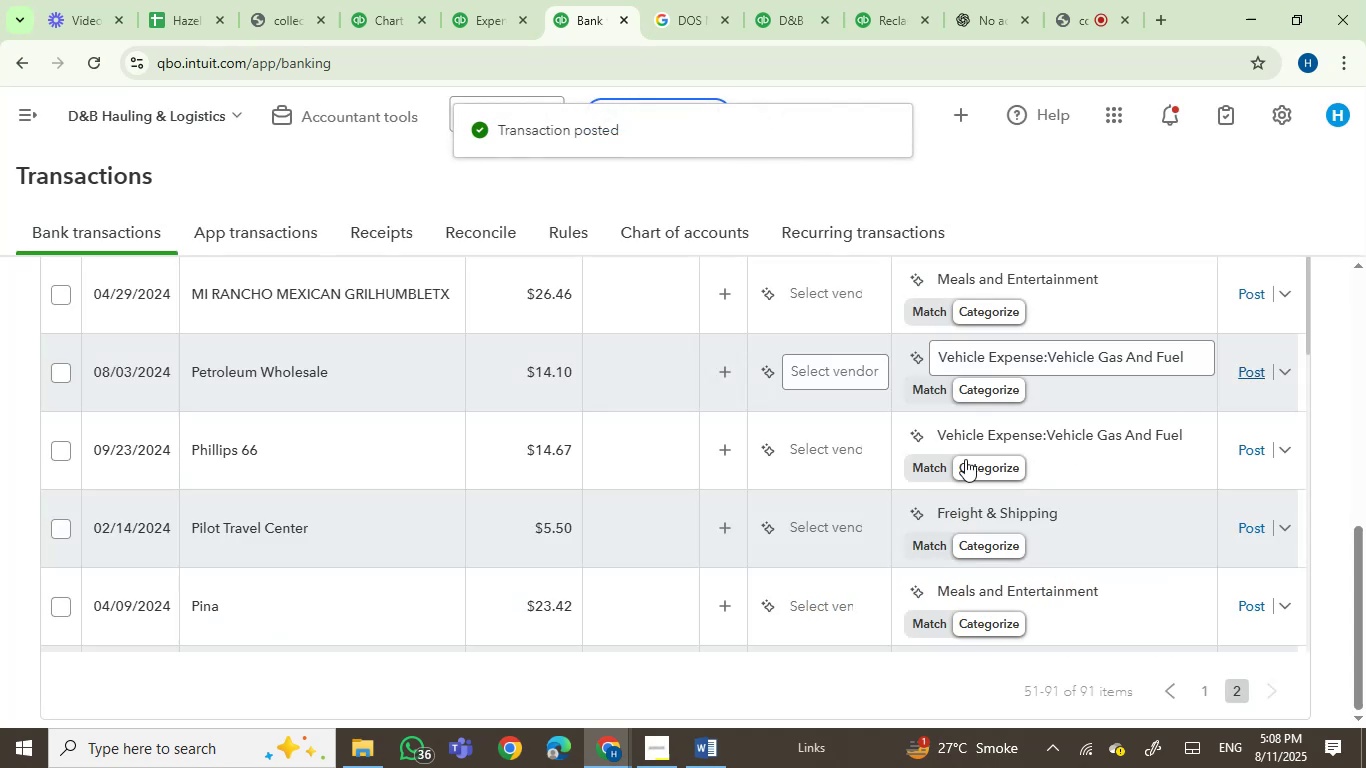 
wait(5.68)
 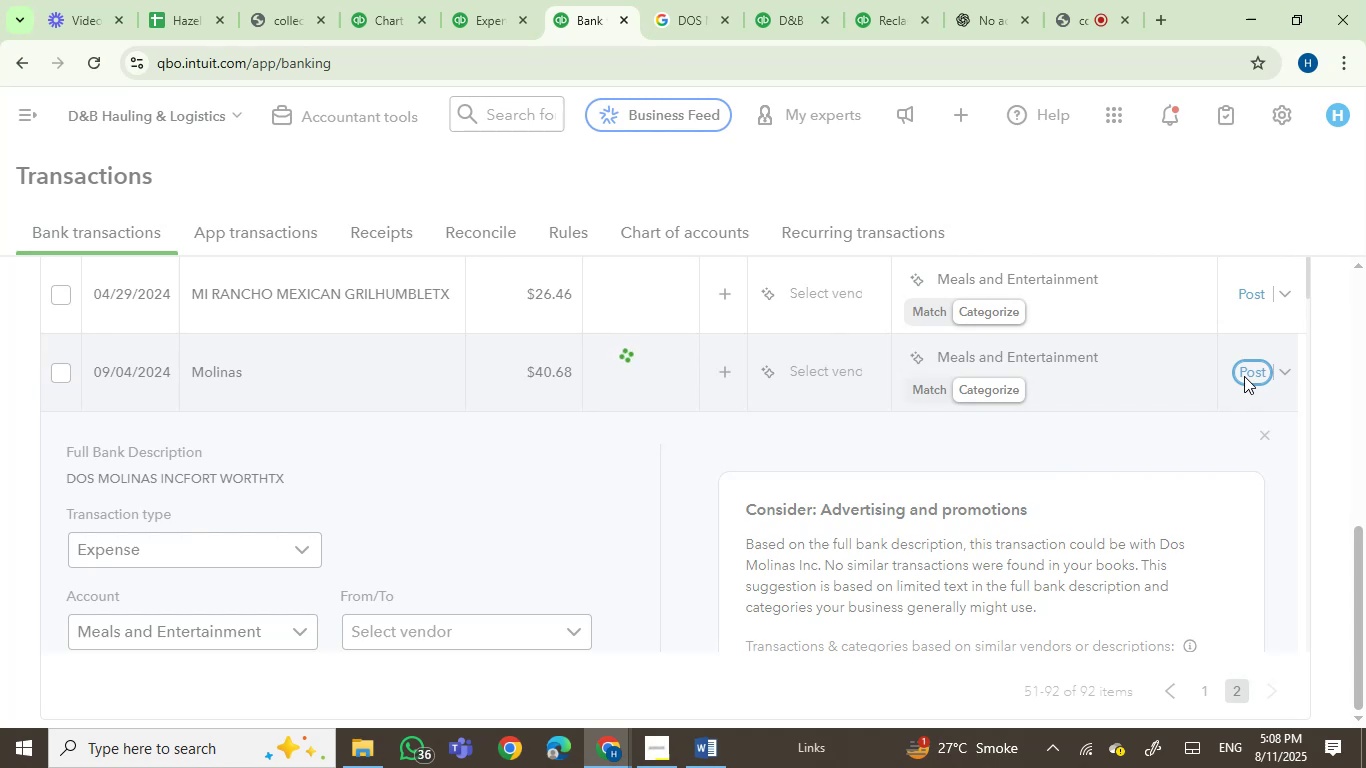 
left_click([381, 386])
 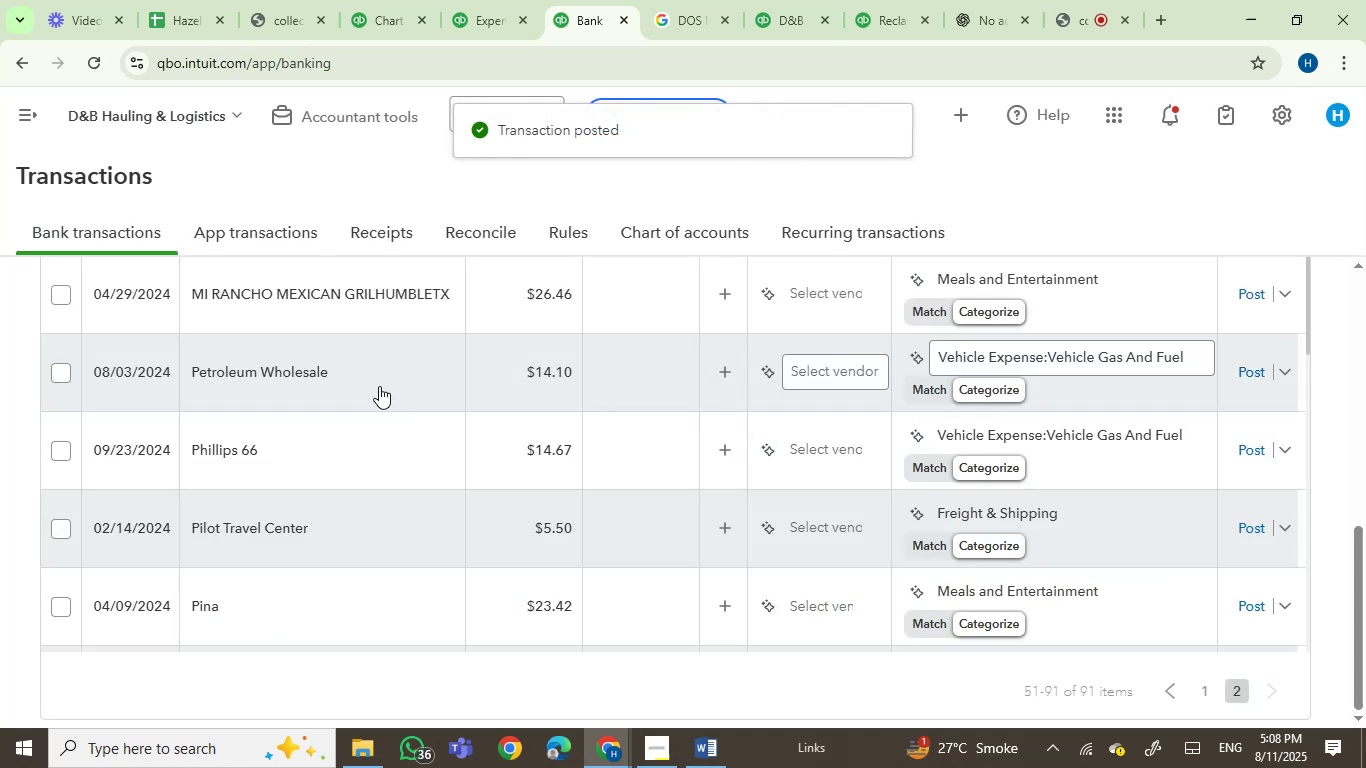 
mouse_move([360, 396])
 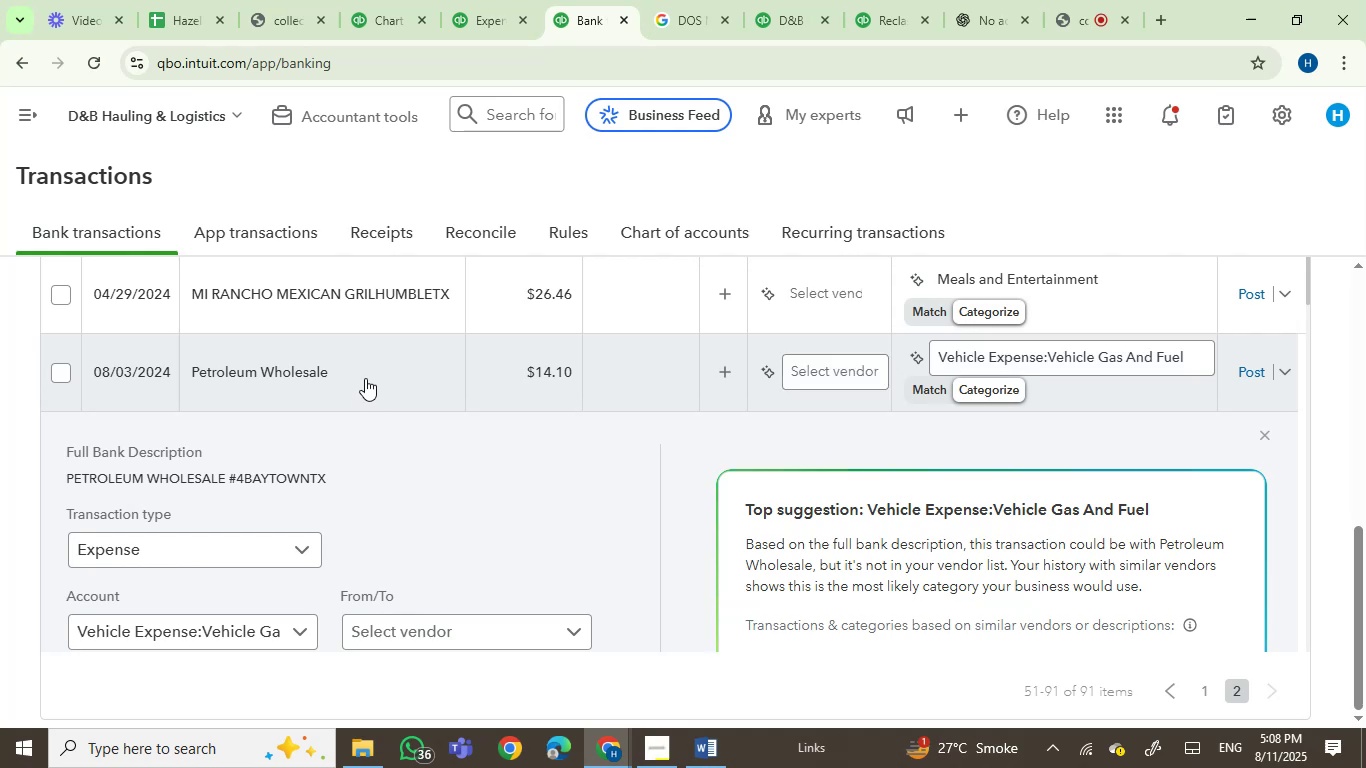 
left_click([365, 378])
 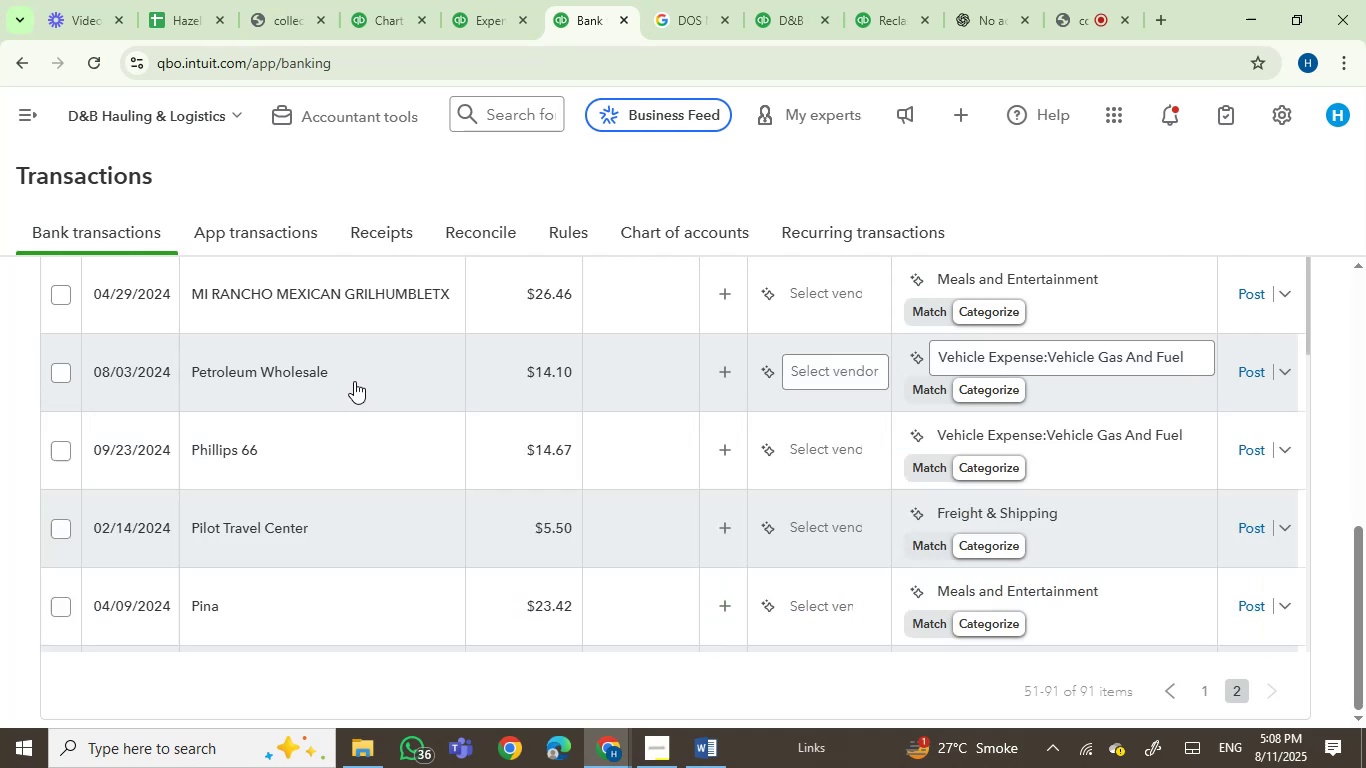 
left_click([355, 381])
 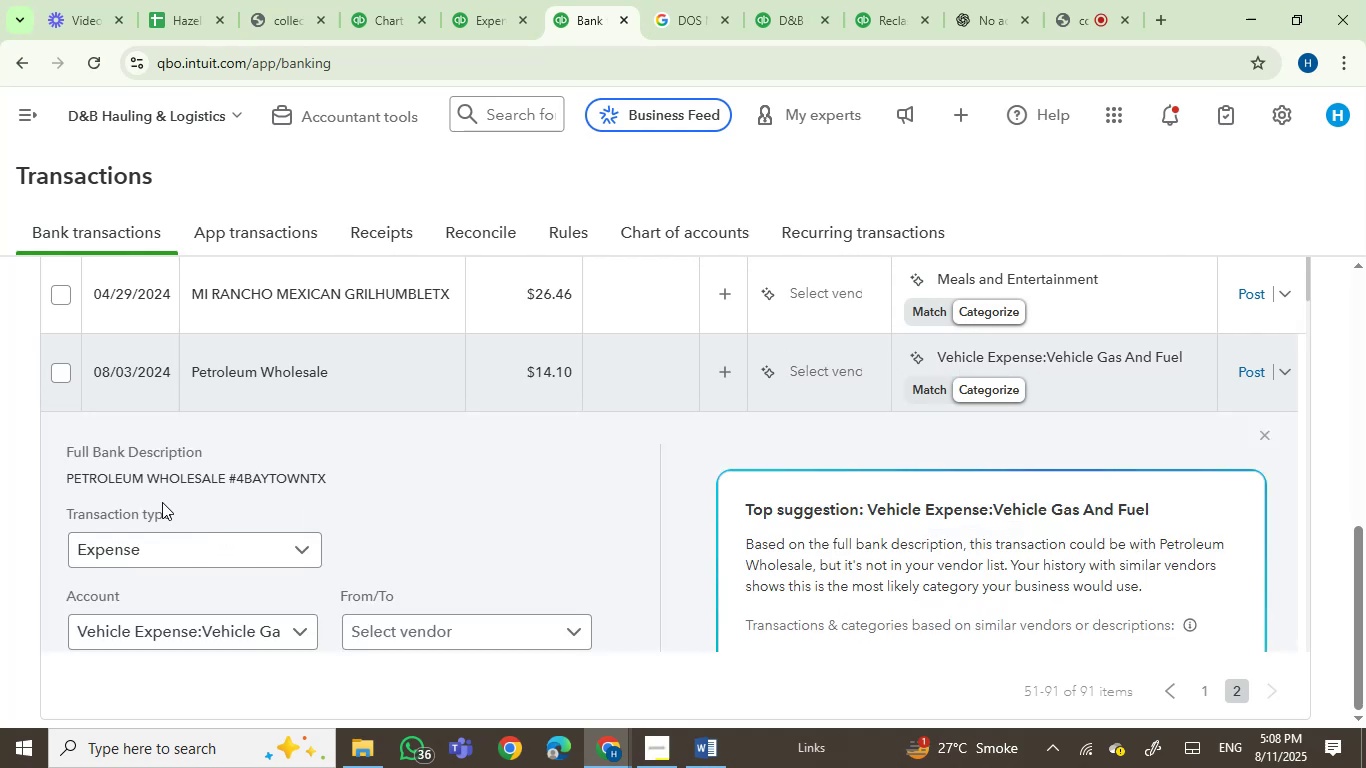 
left_click([98, 473])
 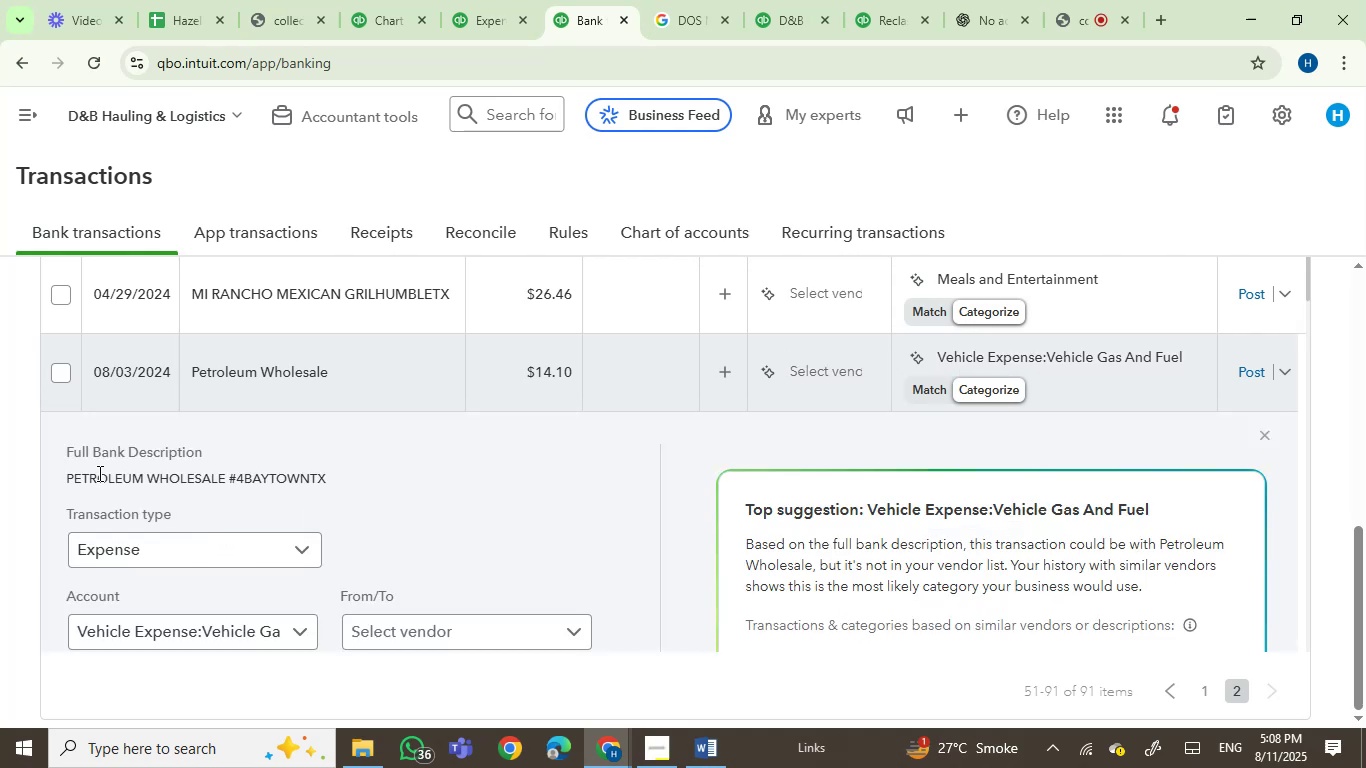 
left_click_drag(start_coordinate=[98, 473], to_coordinate=[276, 471])
 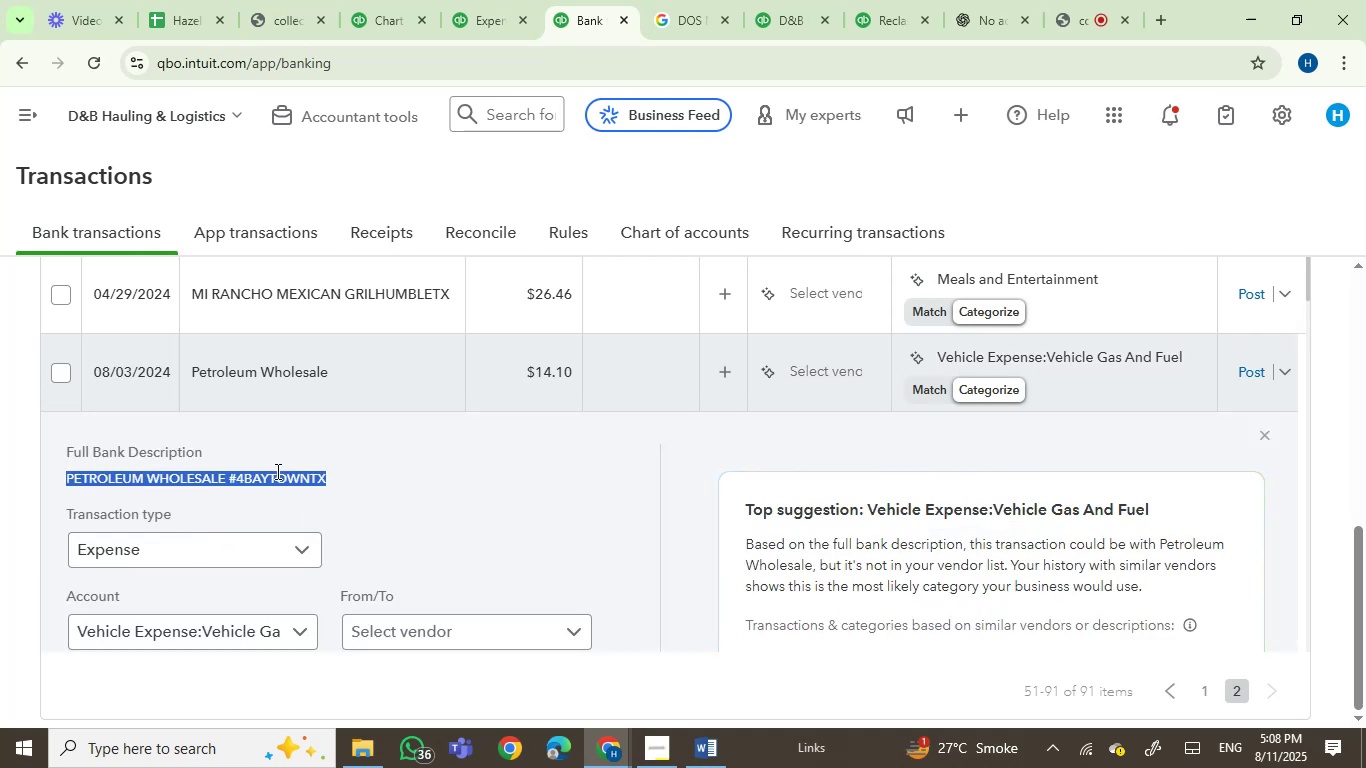 
key(Control+C)
 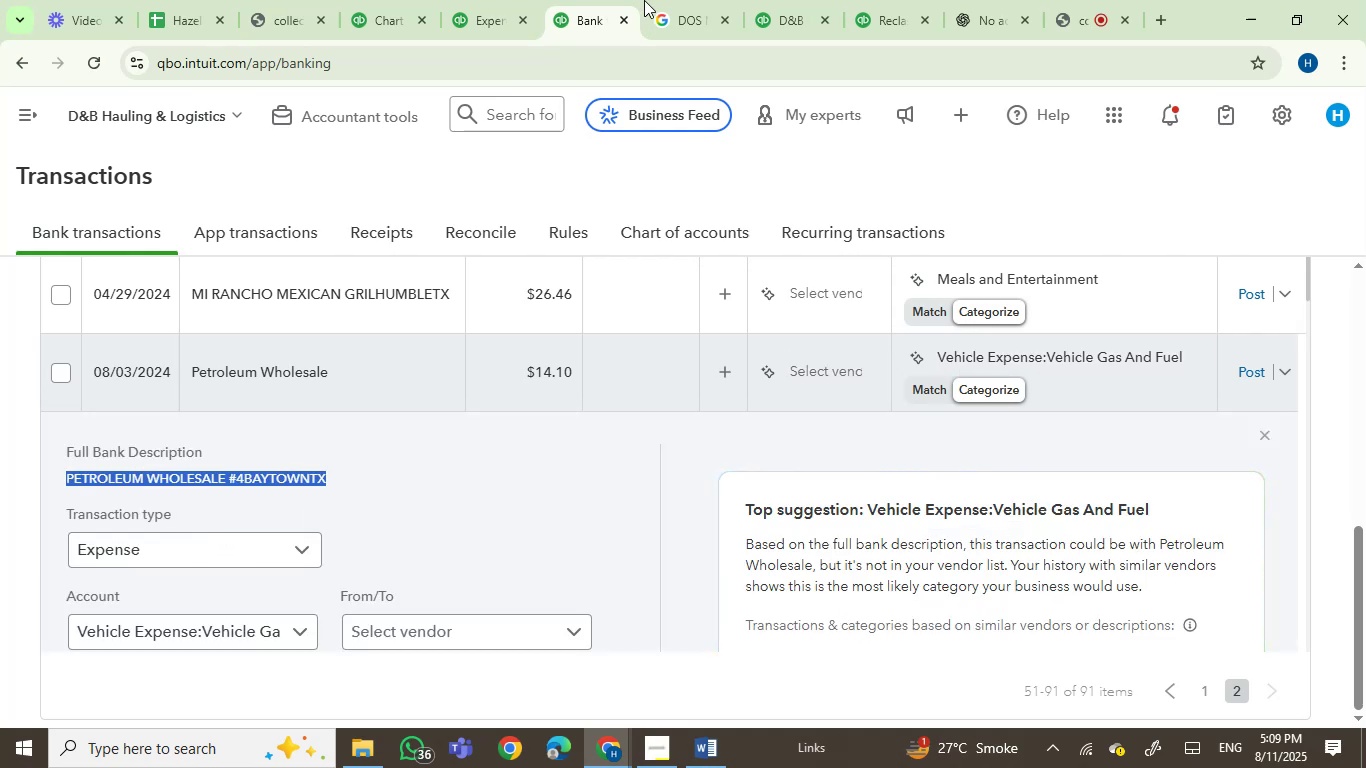 
left_click([668, 0])
 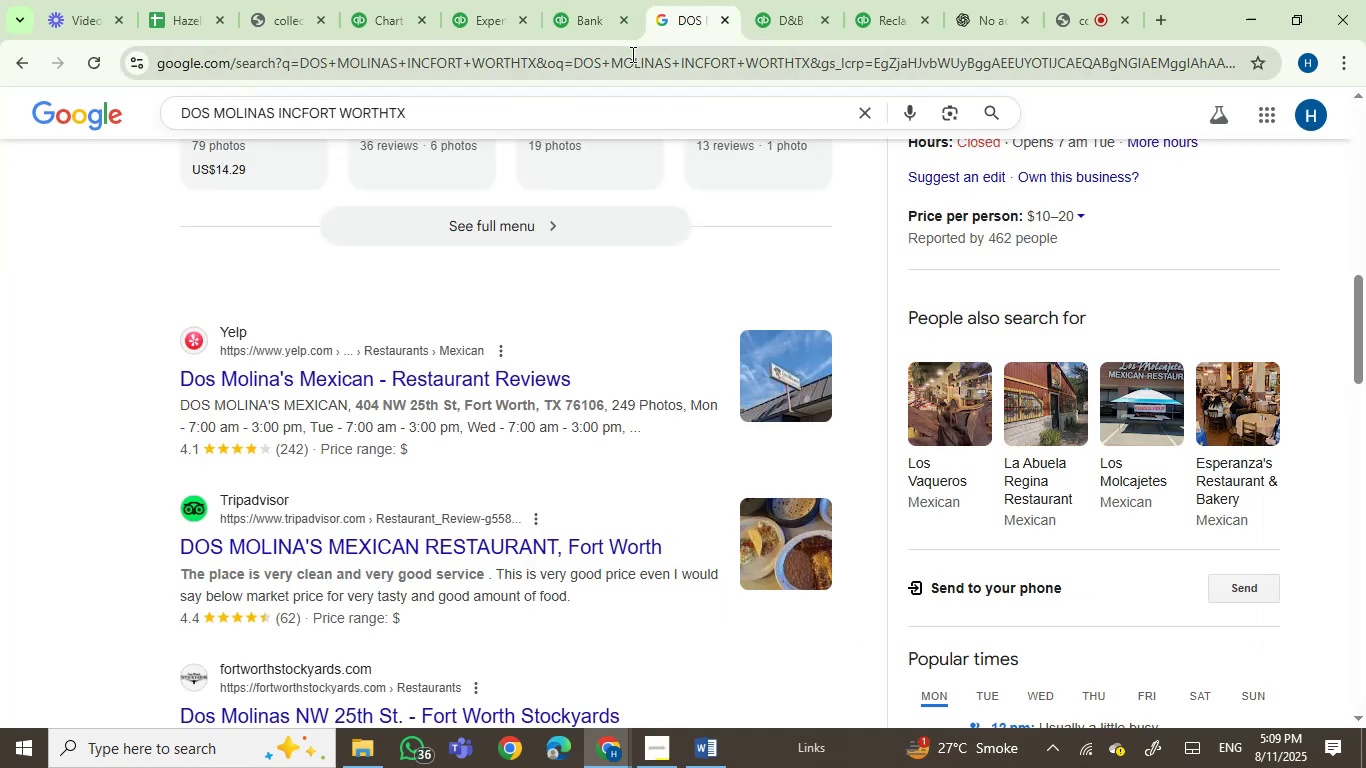 
key(Control+ControlLeft)
 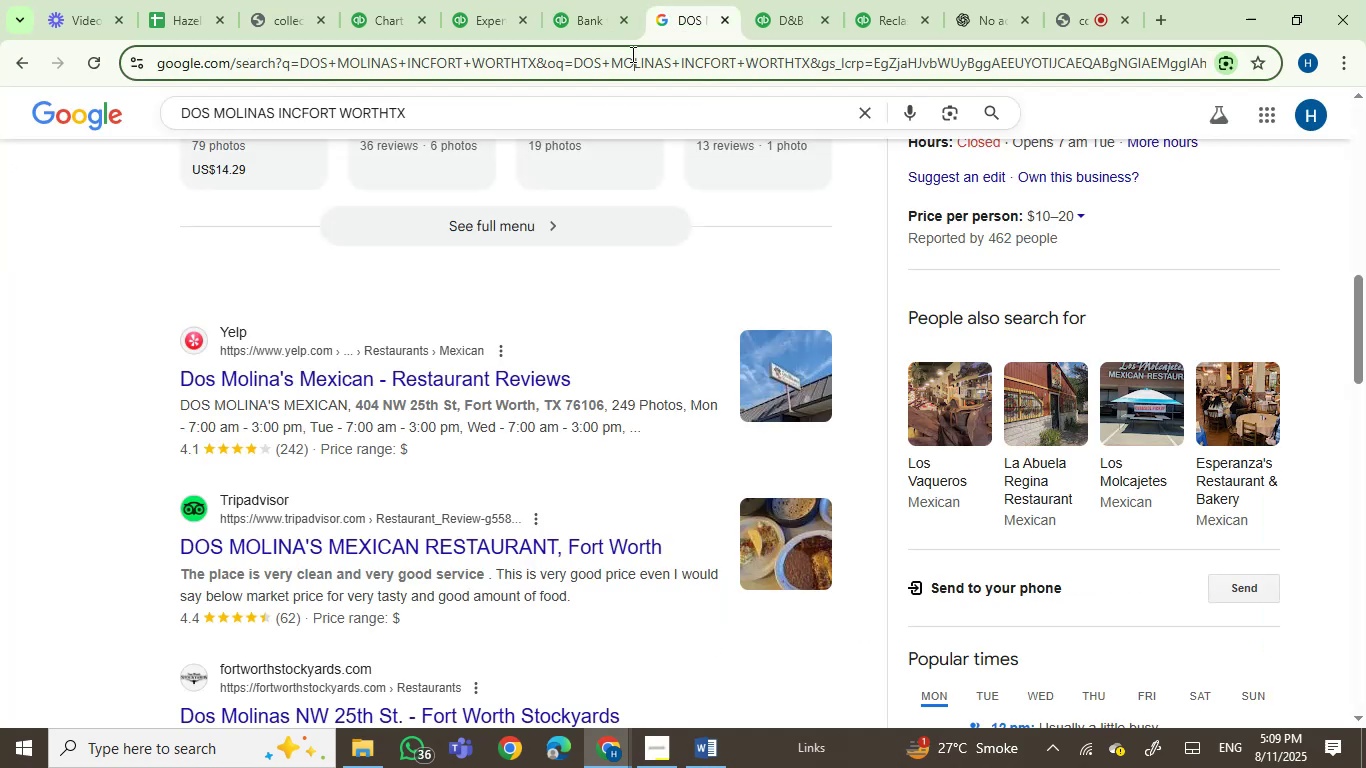 
double_click([631, 54])
 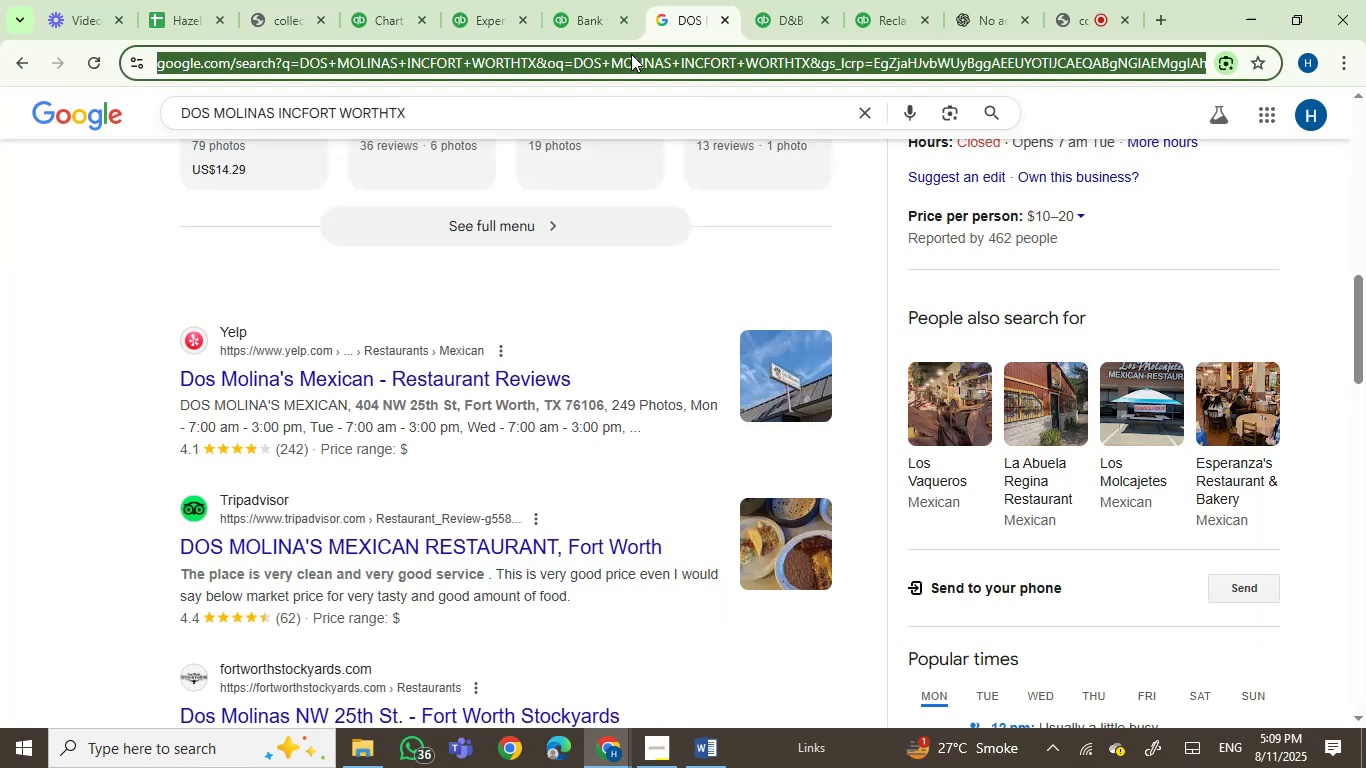 
key(Control+V)
 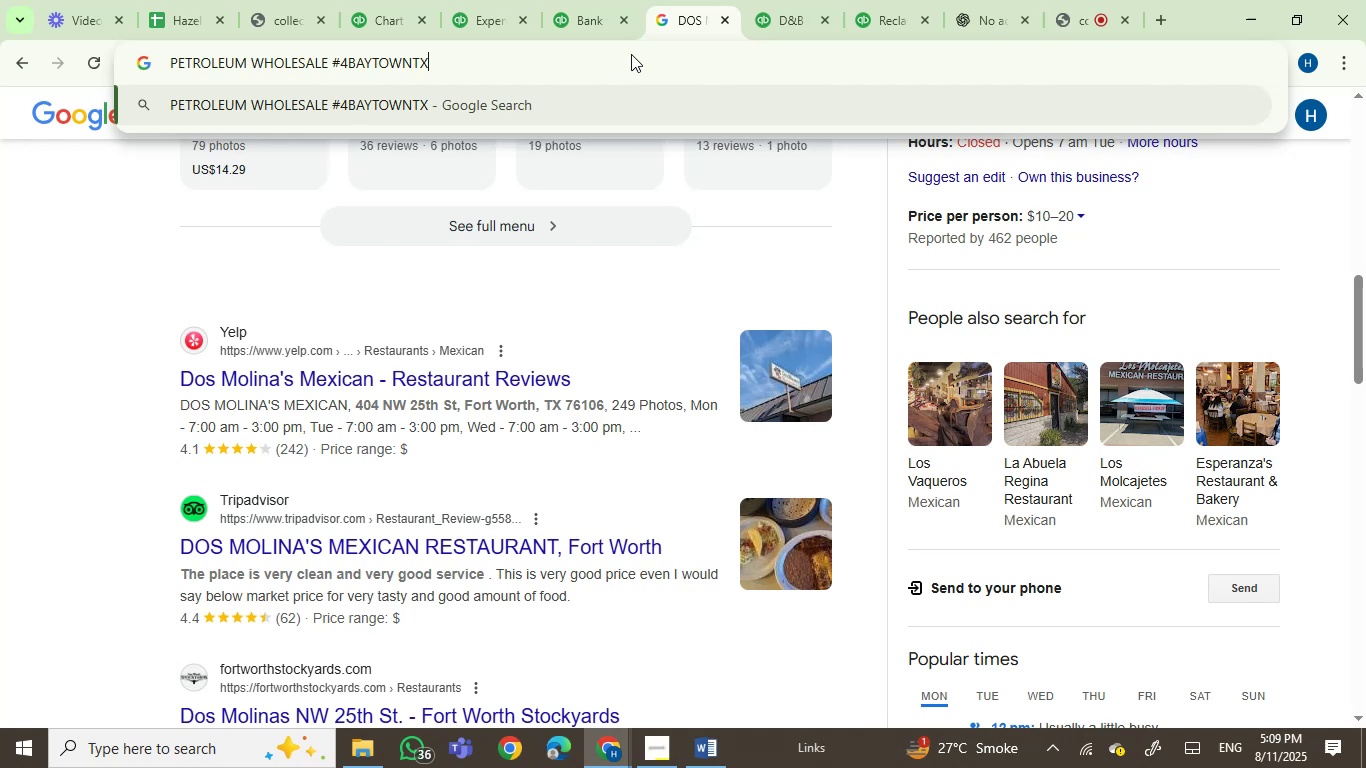 
key(Enter)
 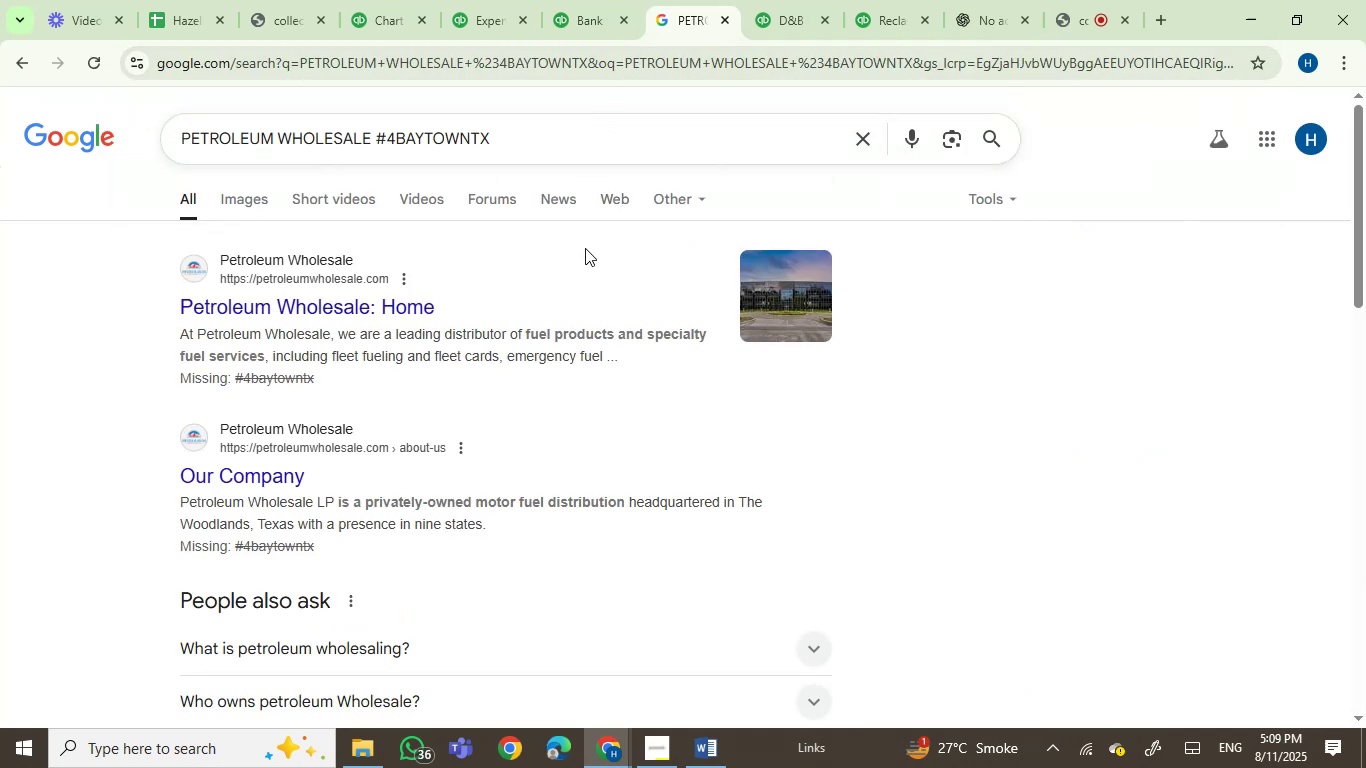 
wait(6.47)
 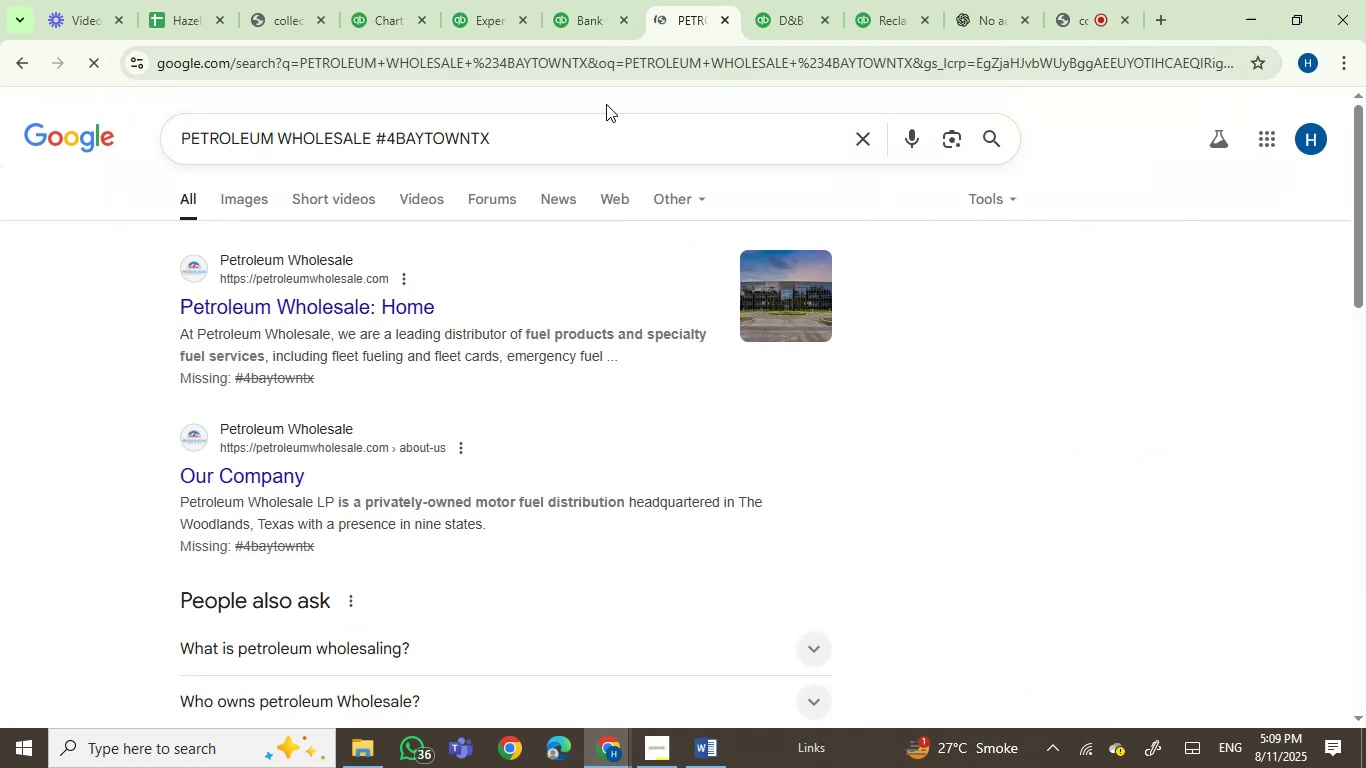 
left_click([563, 15])
 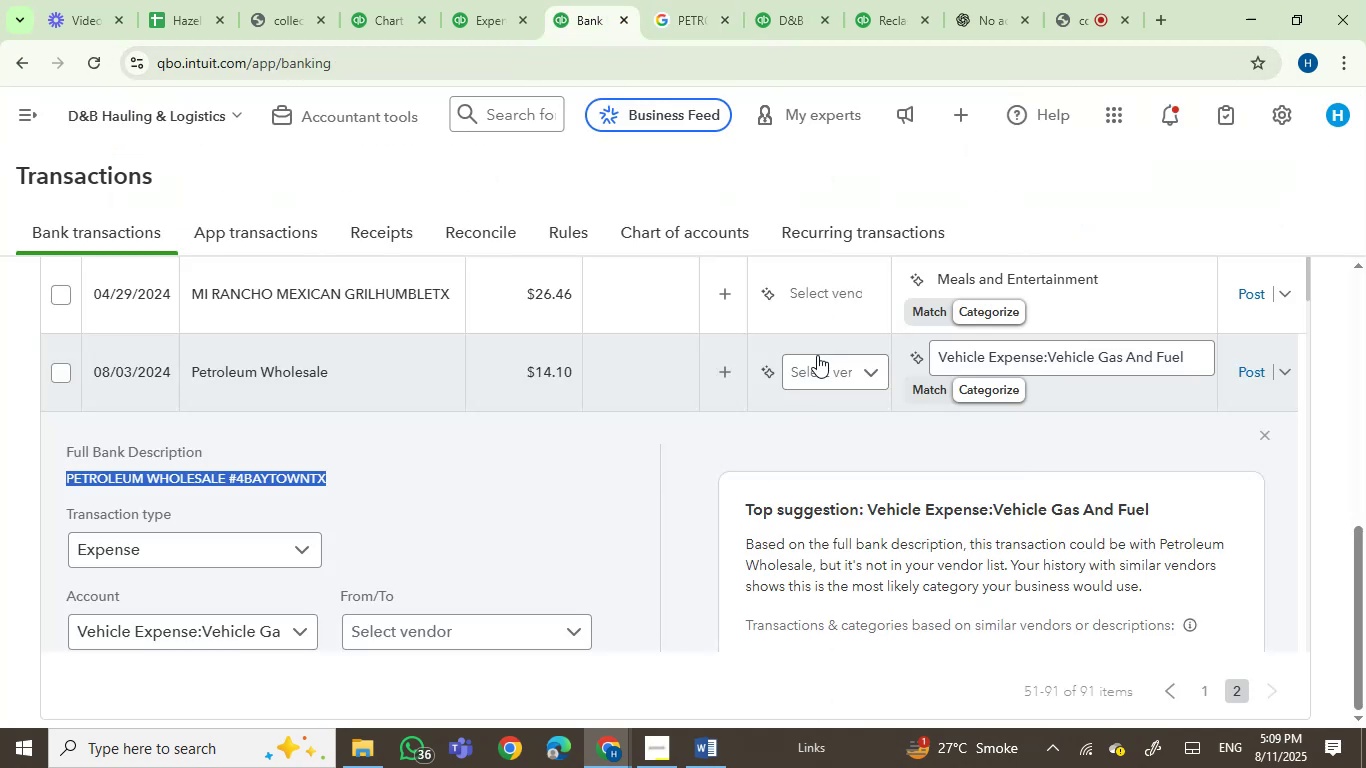 
left_click([818, 373])
 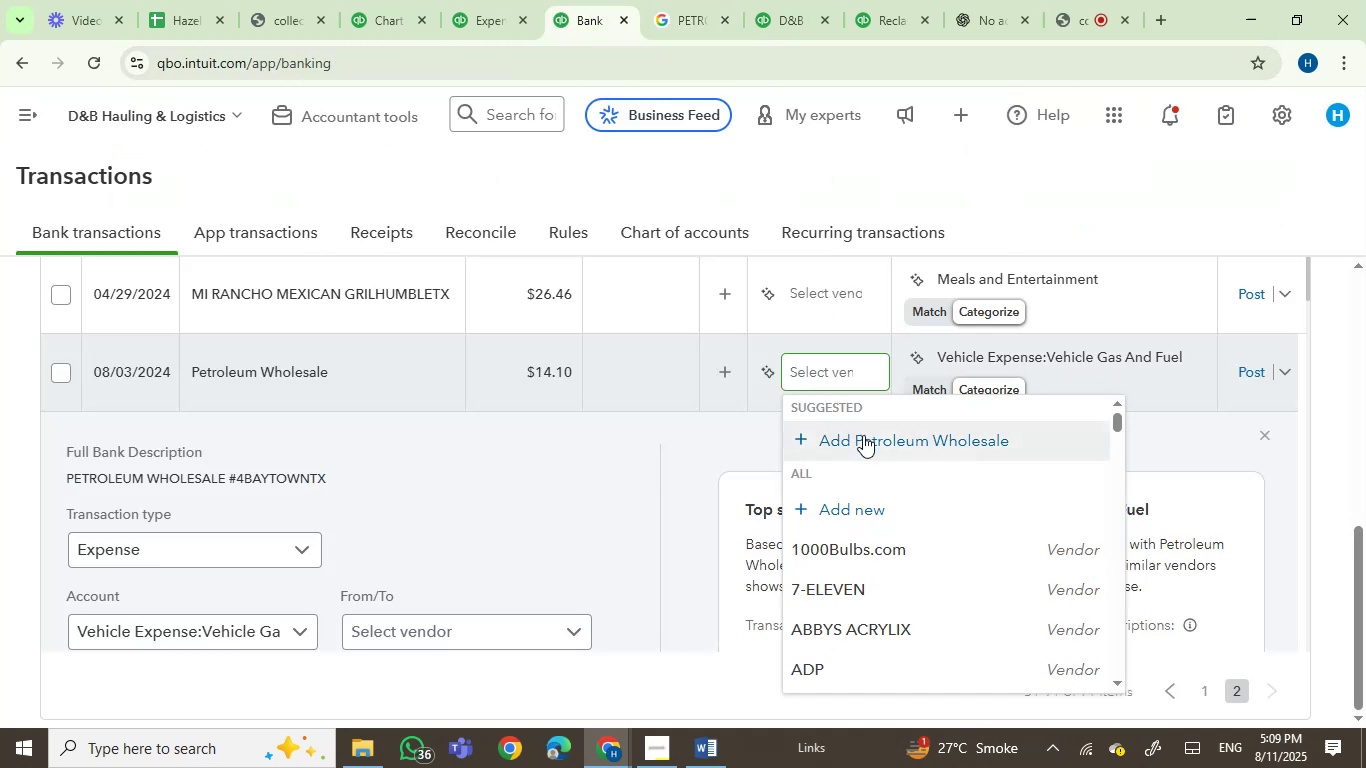 
left_click([866, 437])
 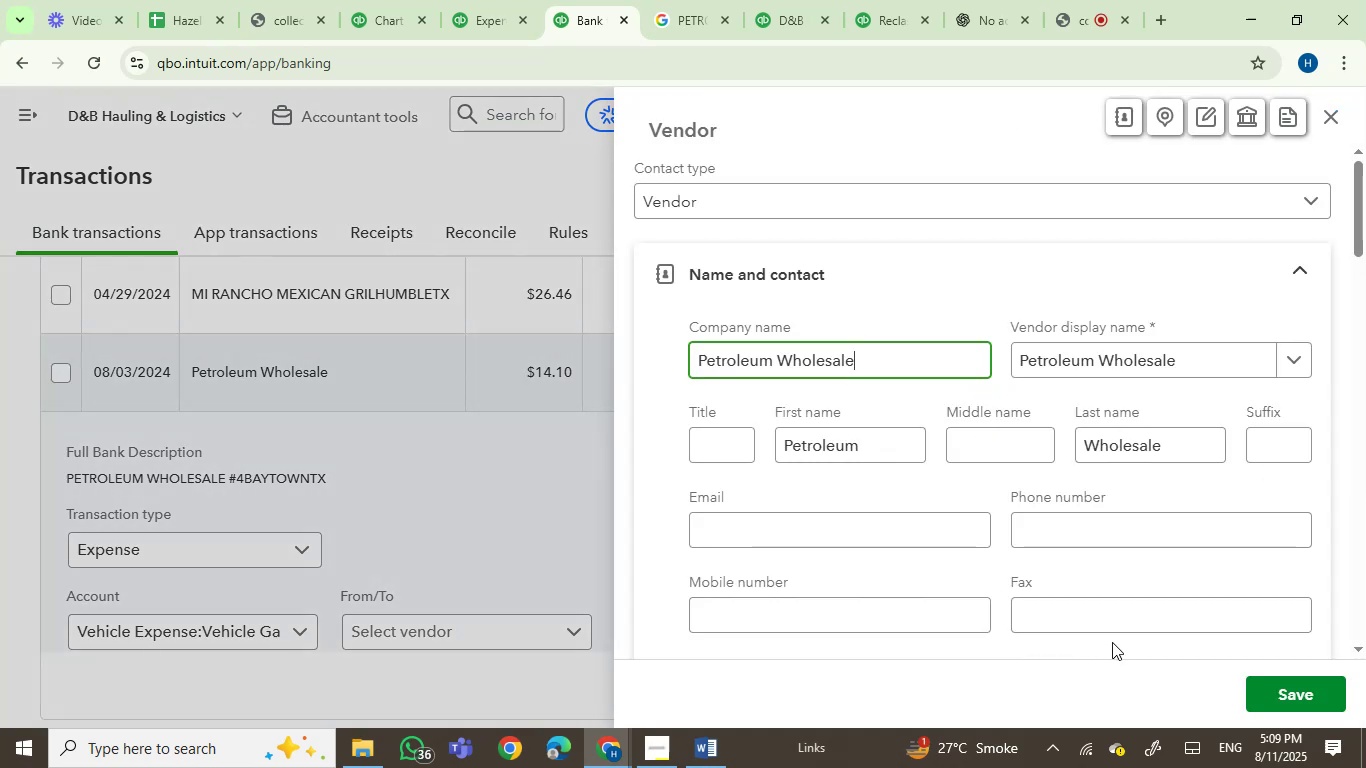 
left_click([1290, 695])
 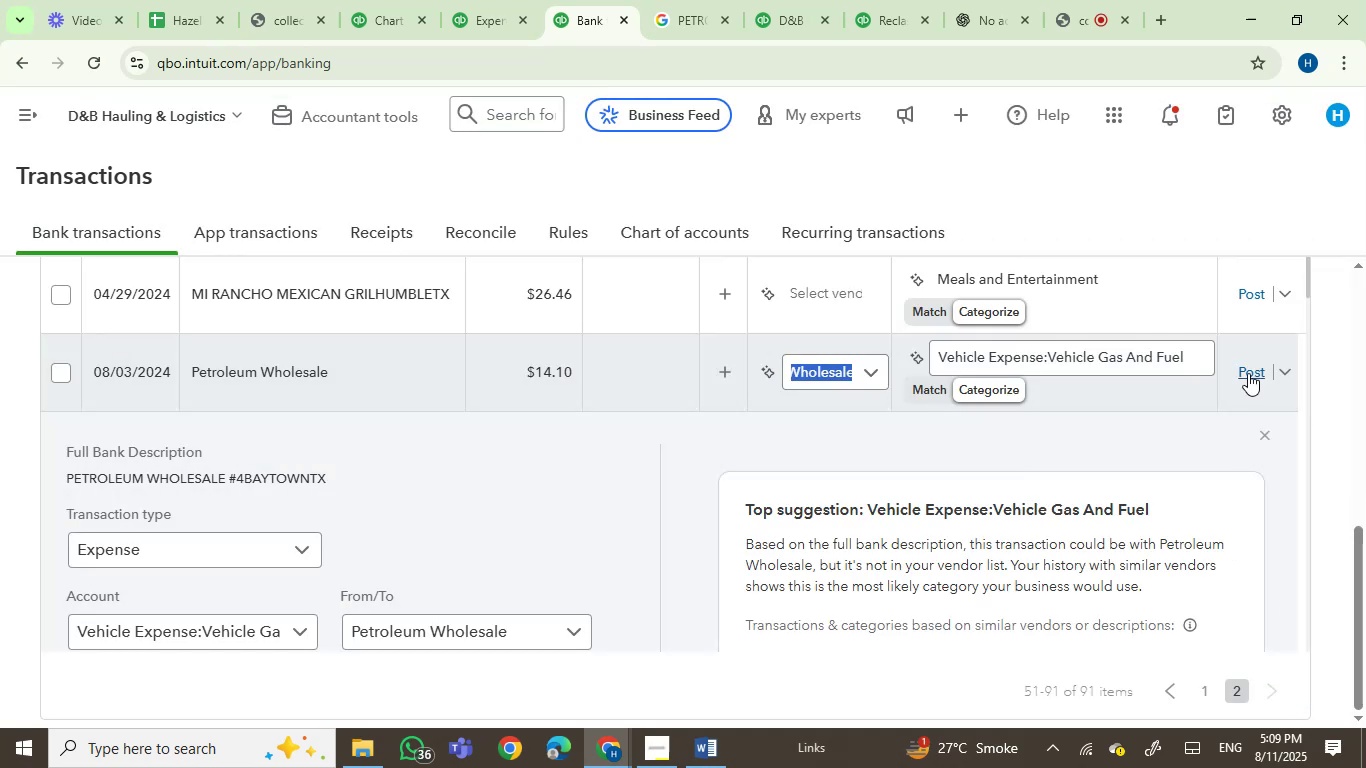 
left_click([1249, 372])
 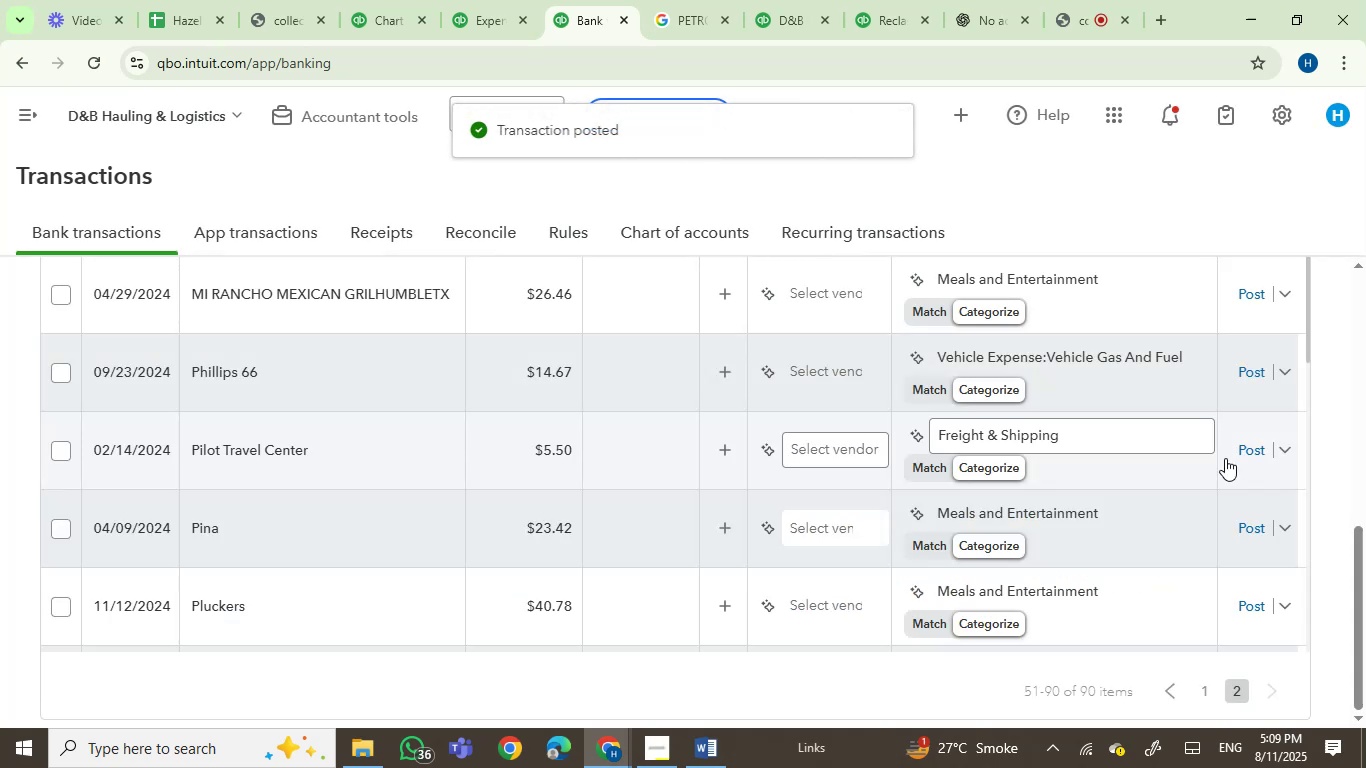 
wait(6.99)
 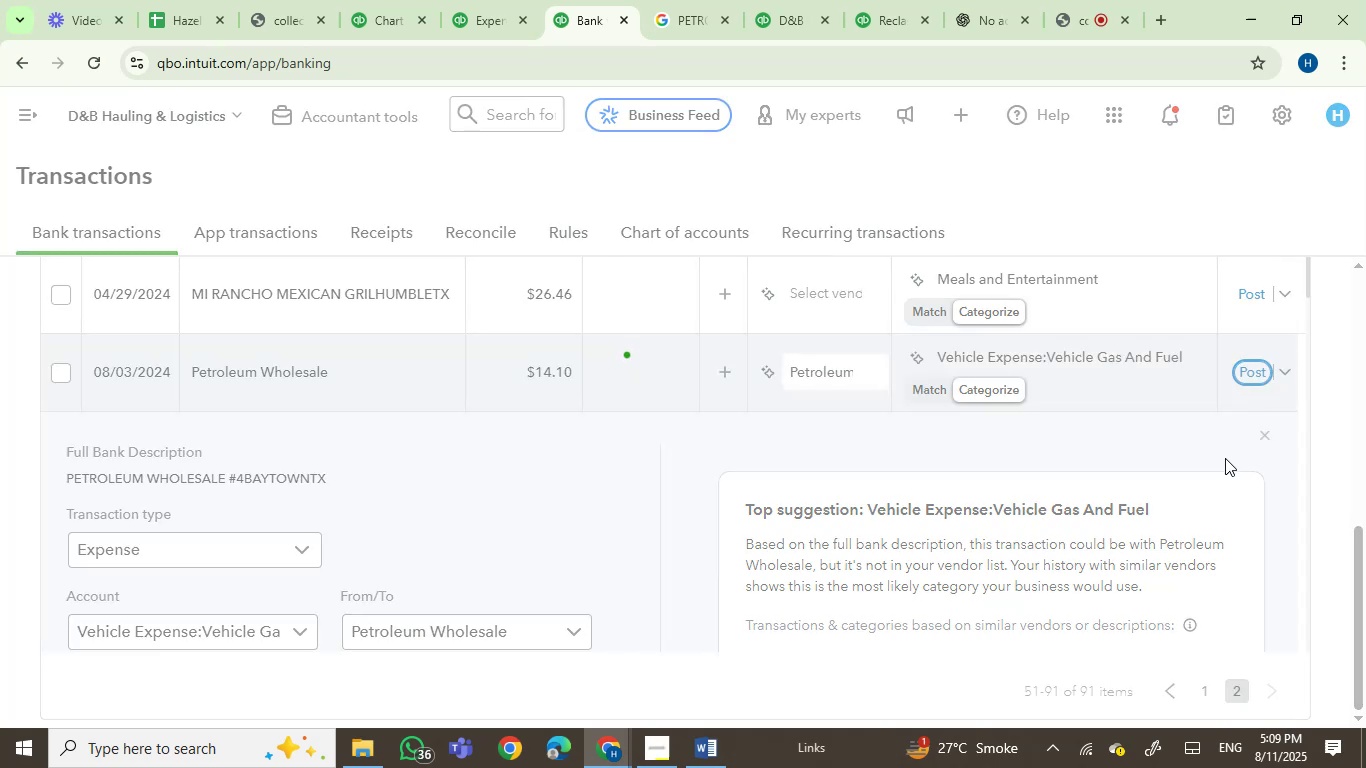 
left_click([355, 391])
 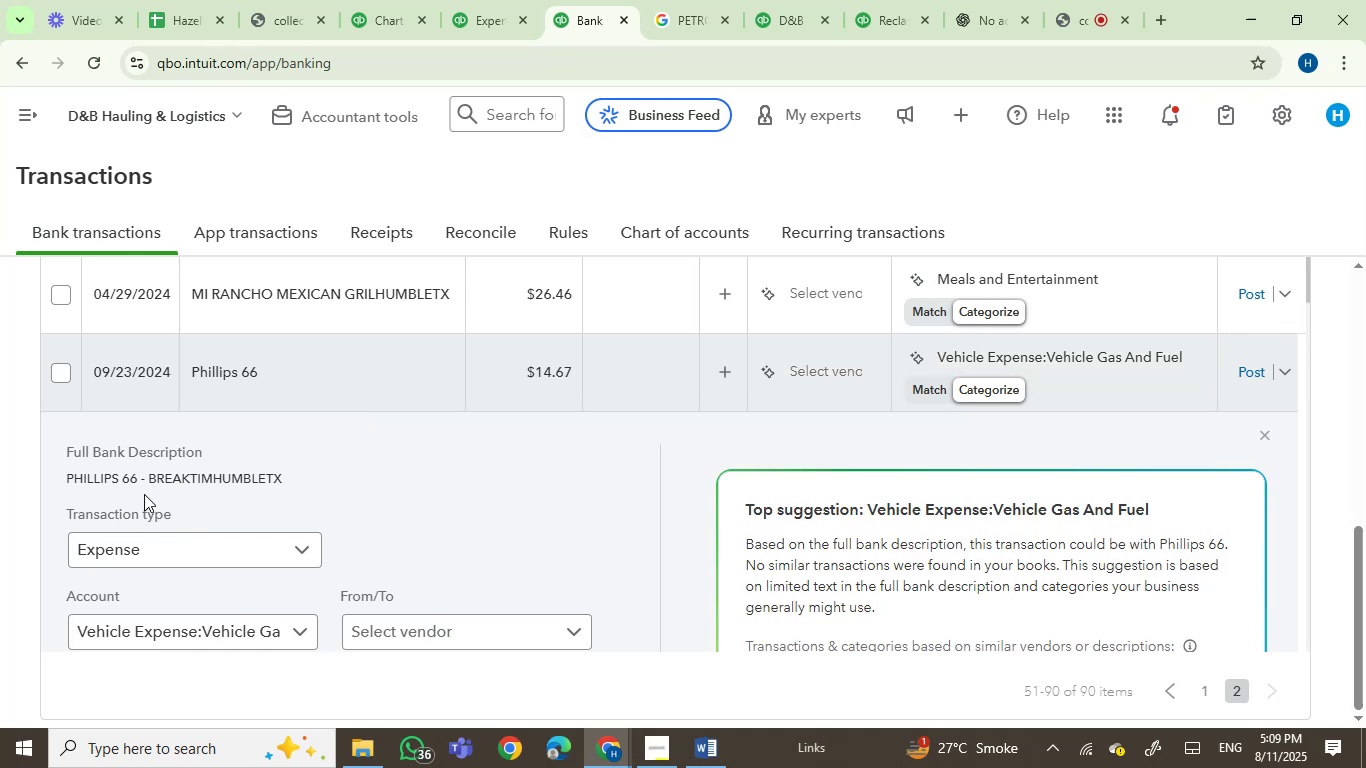 
wait(7.39)
 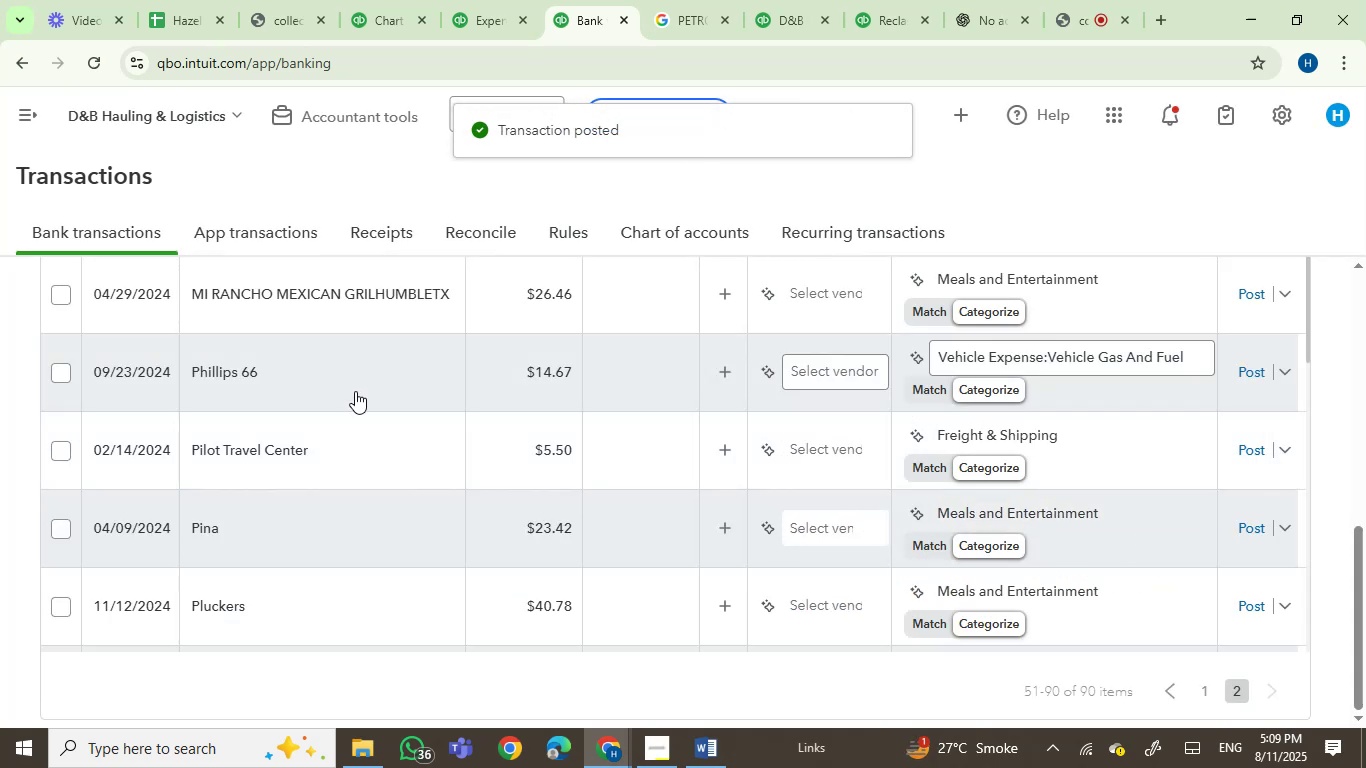 
left_click_drag(start_coordinate=[279, 475], to_coordinate=[67, 476])
 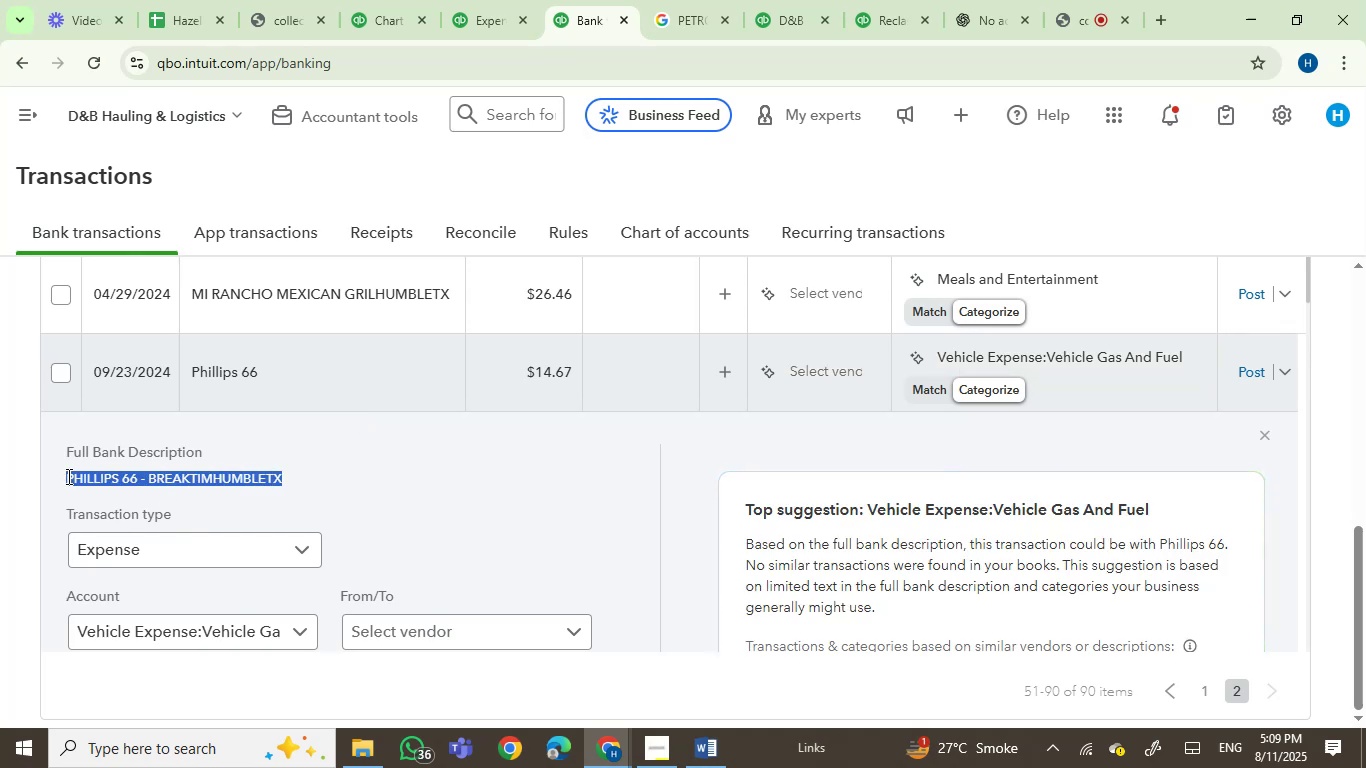 
key(Control+C)
 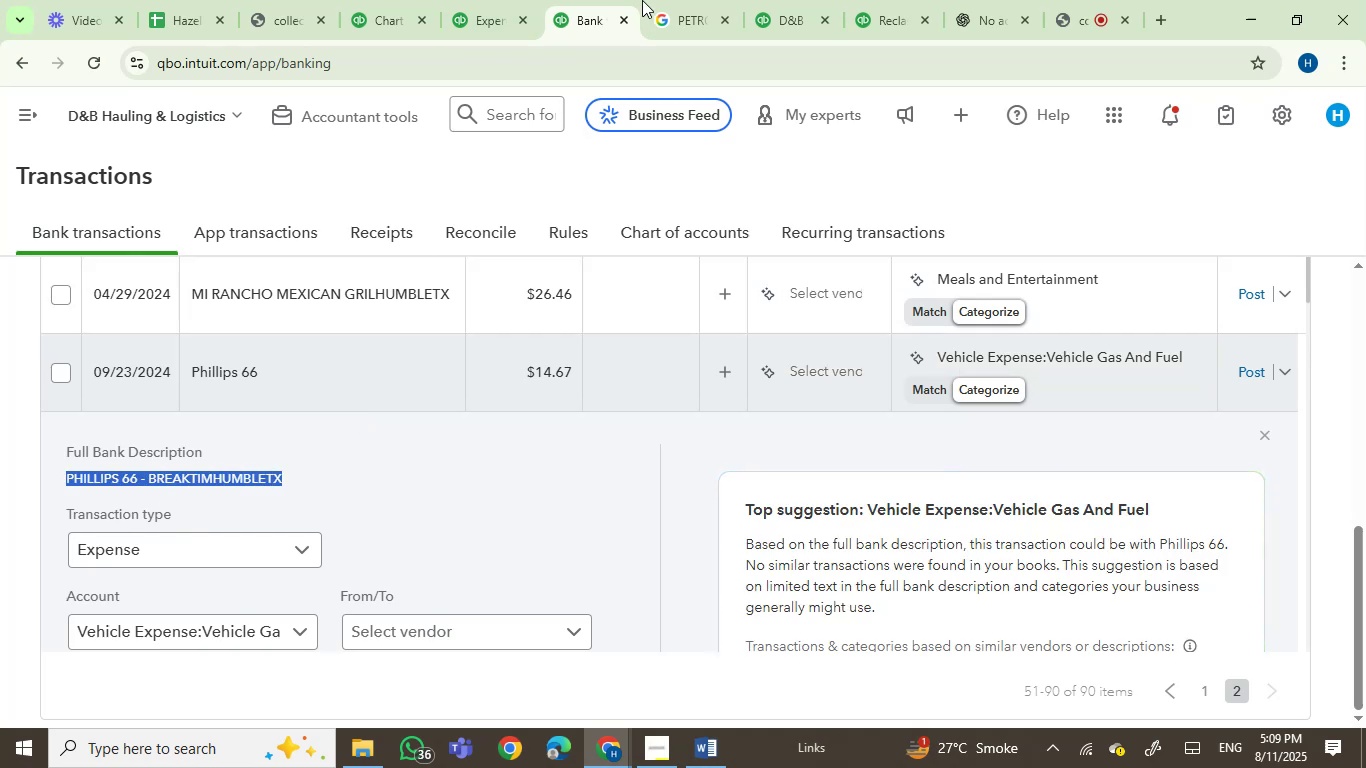 
left_click([725, 0])
 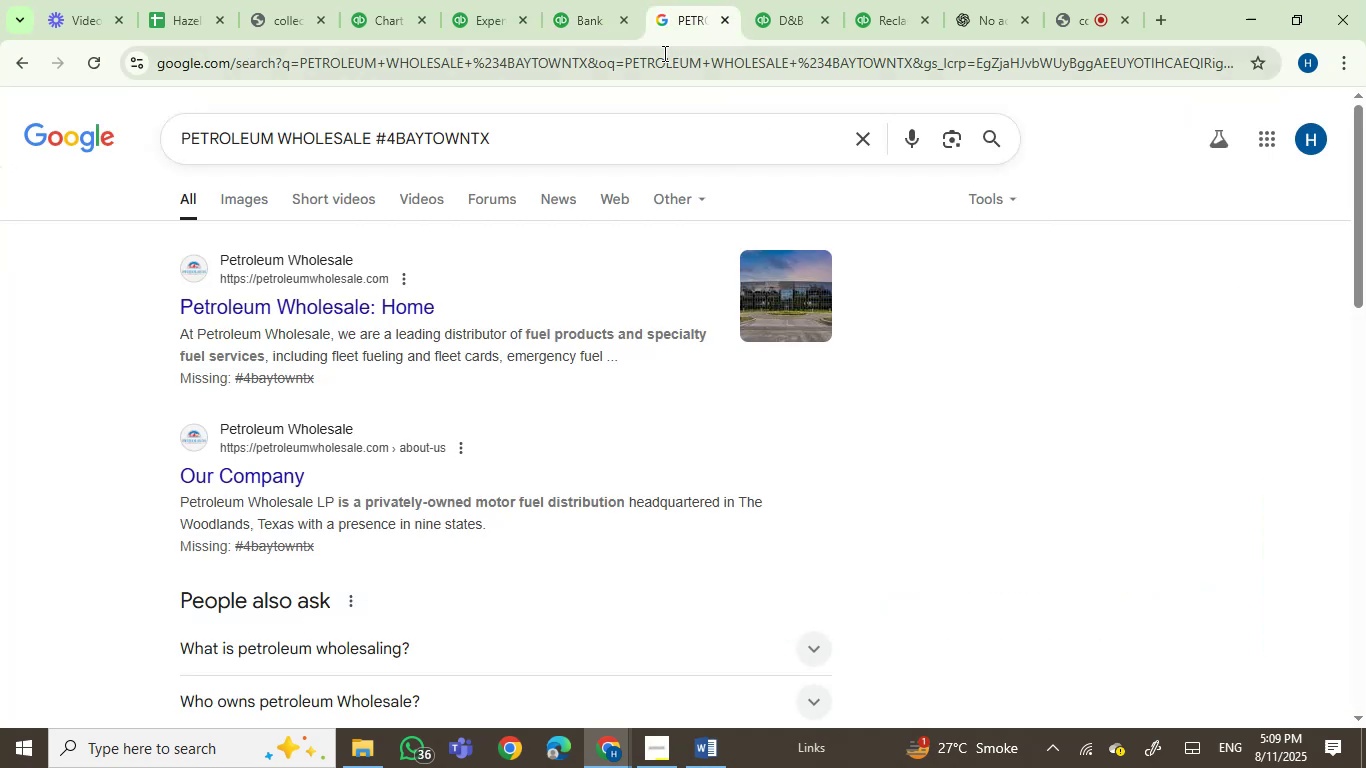 
left_click([663, 53])
 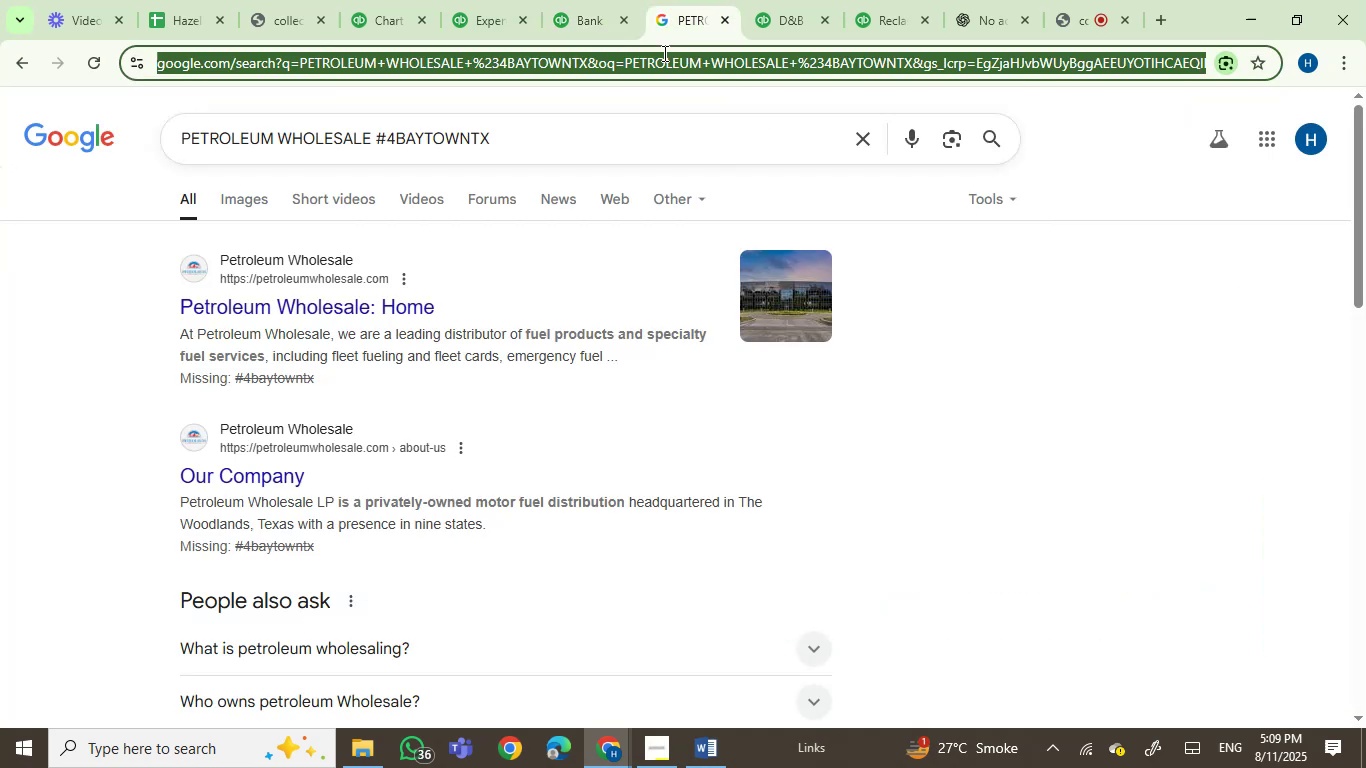 
key(Control+ControlLeft)
 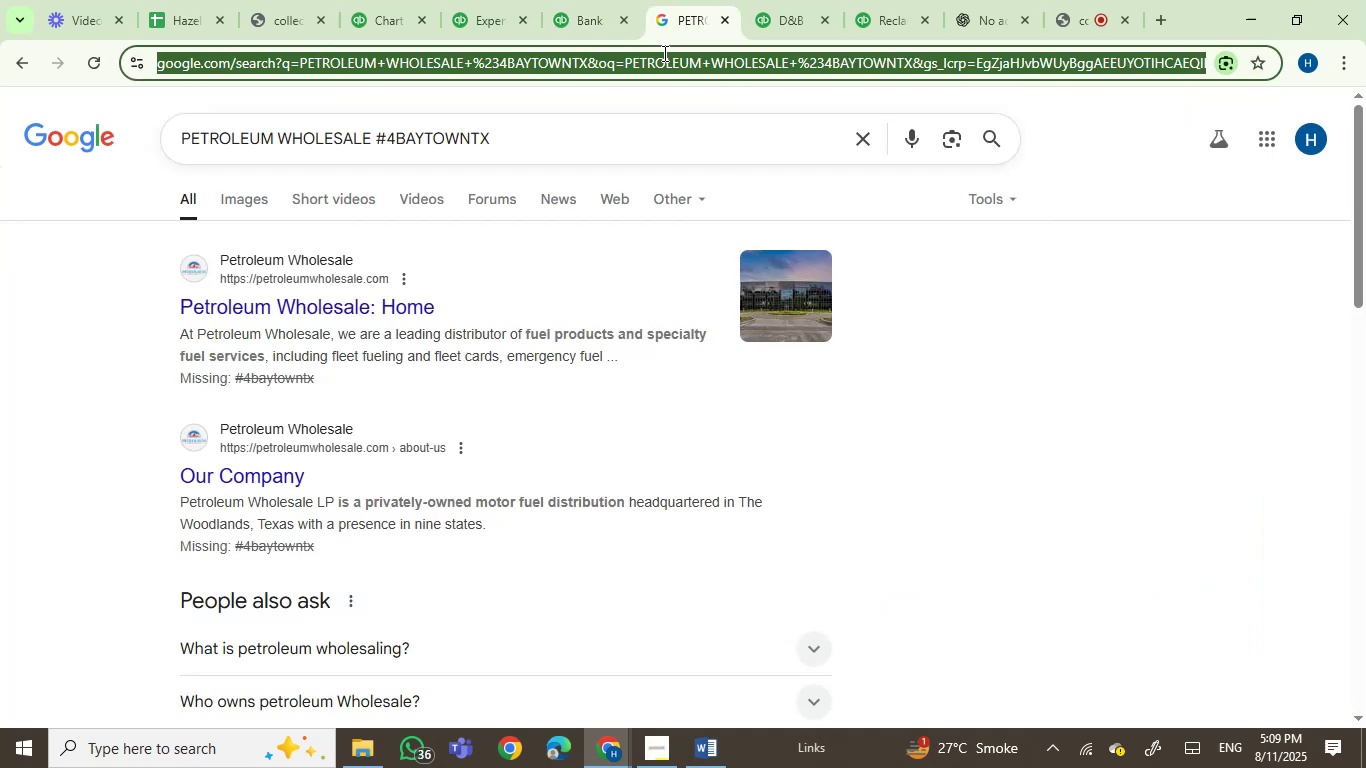 
key(Control+V)
 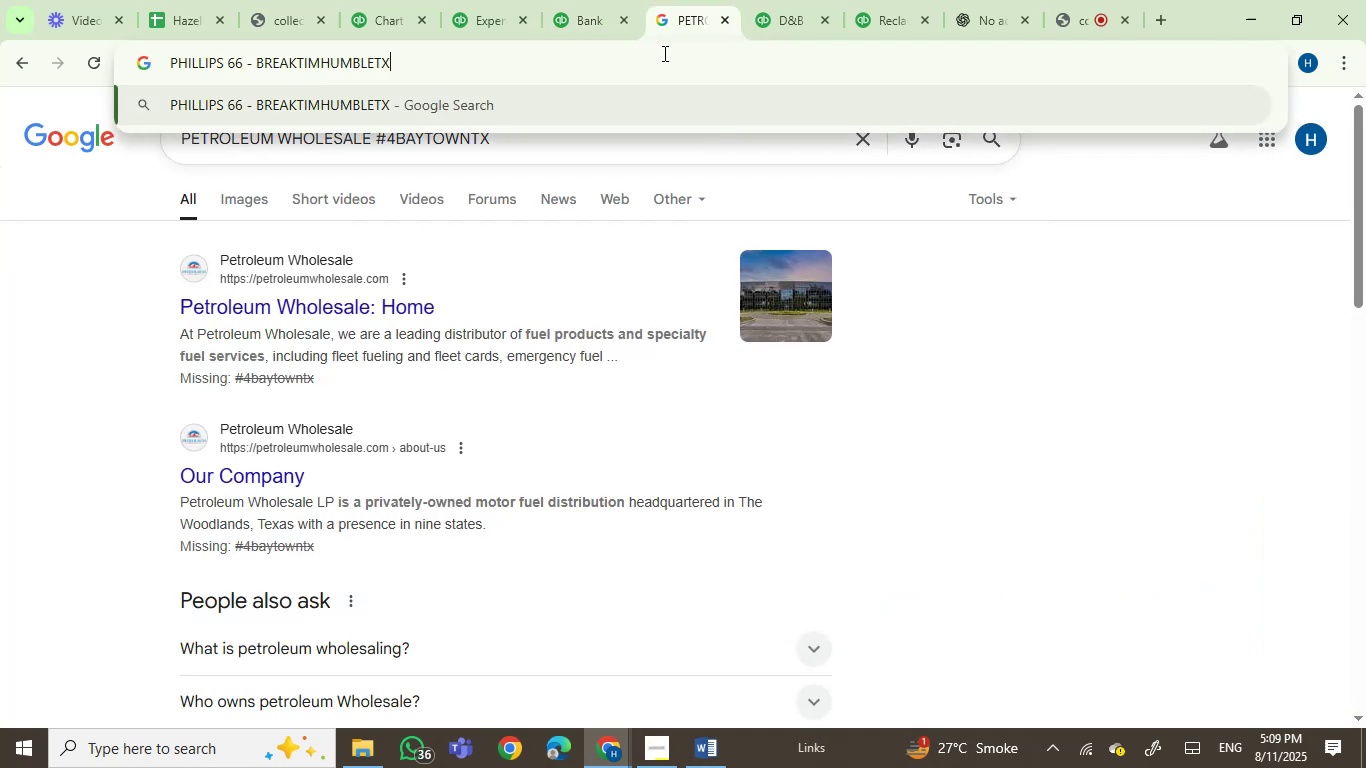 
key(Enter)
 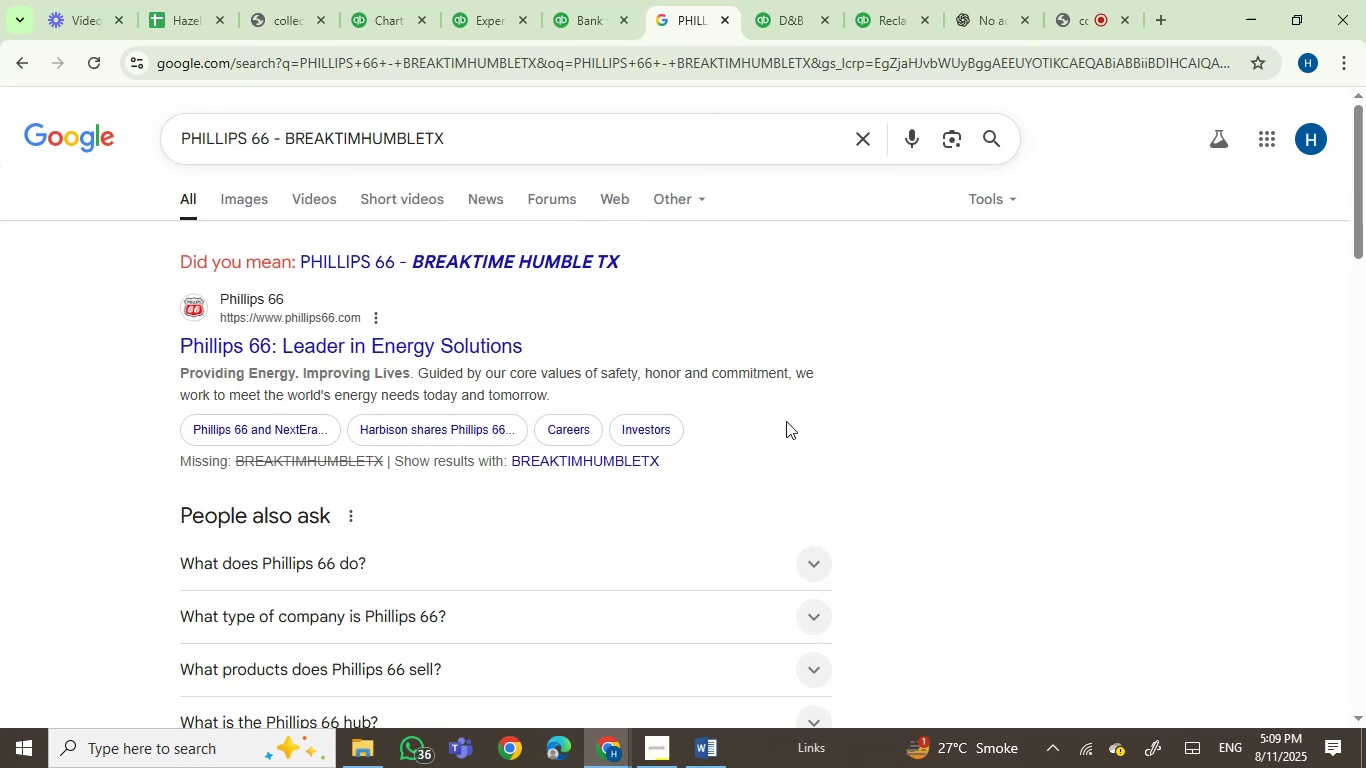 
wait(13.66)
 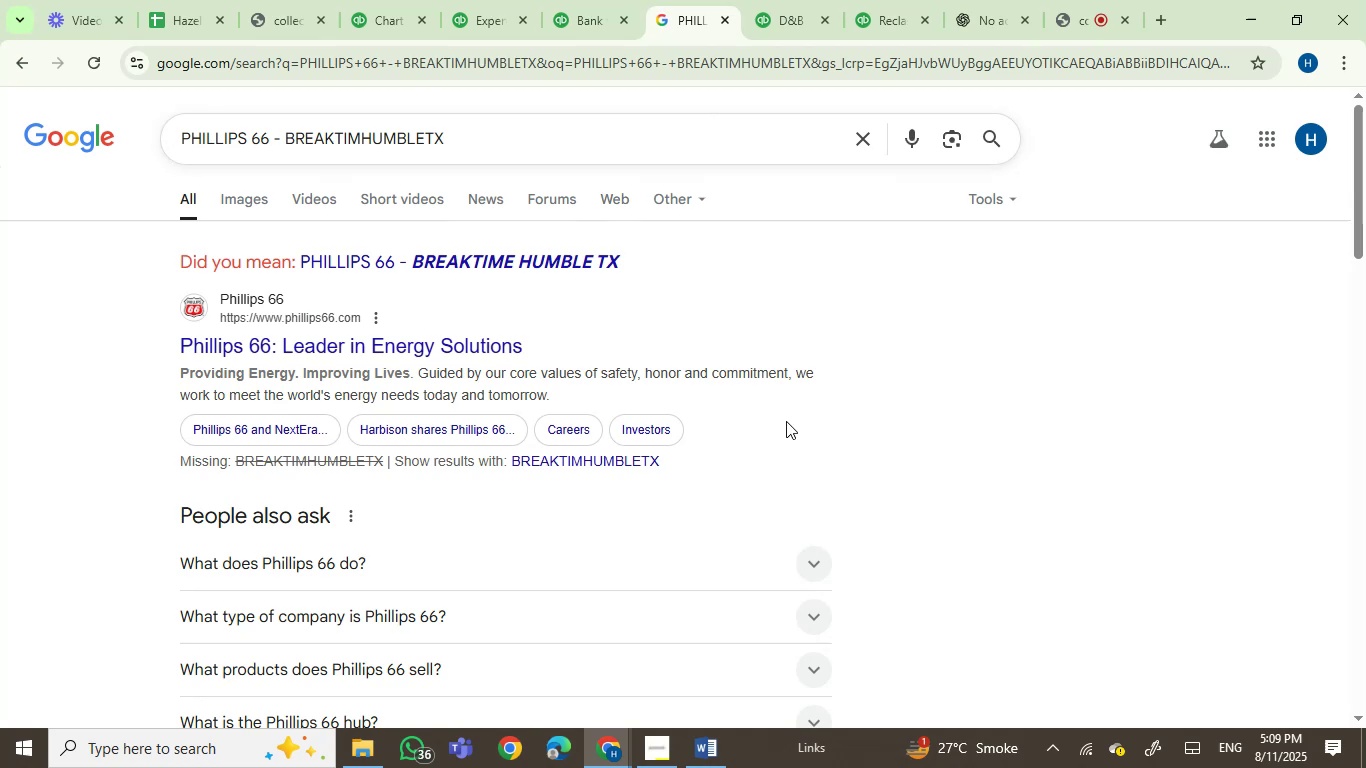 
scroll: coordinate [774, 480], scroll_direction: down, amount: 2.0
 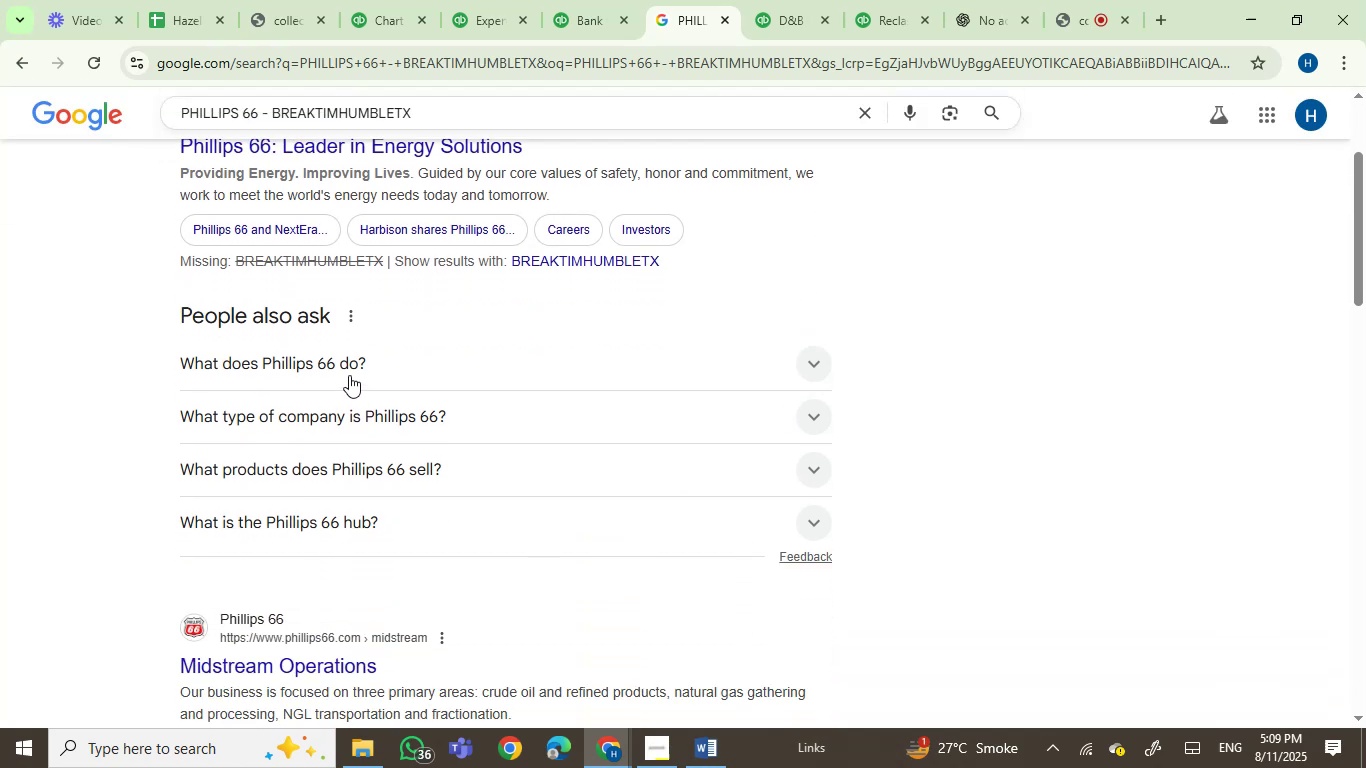 
left_click([363, 360])
 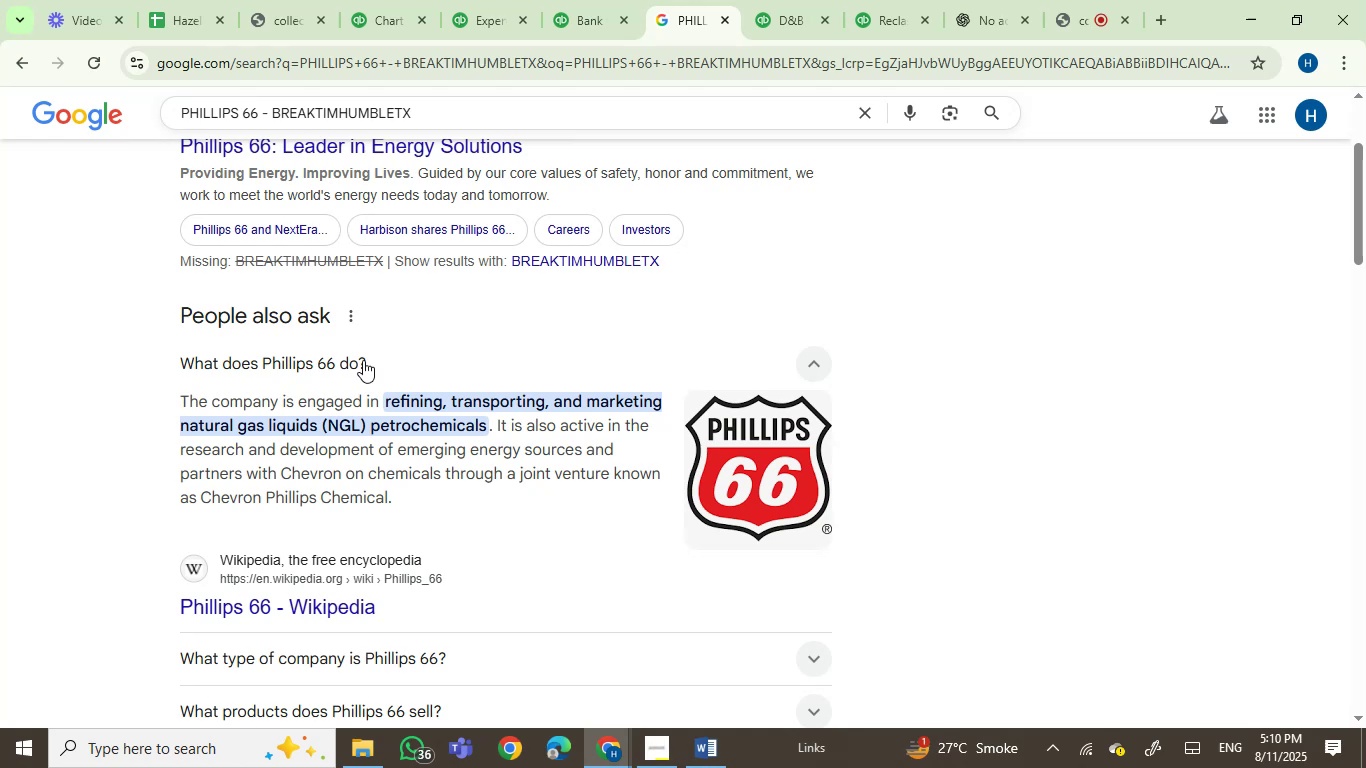 
wait(13.59)
 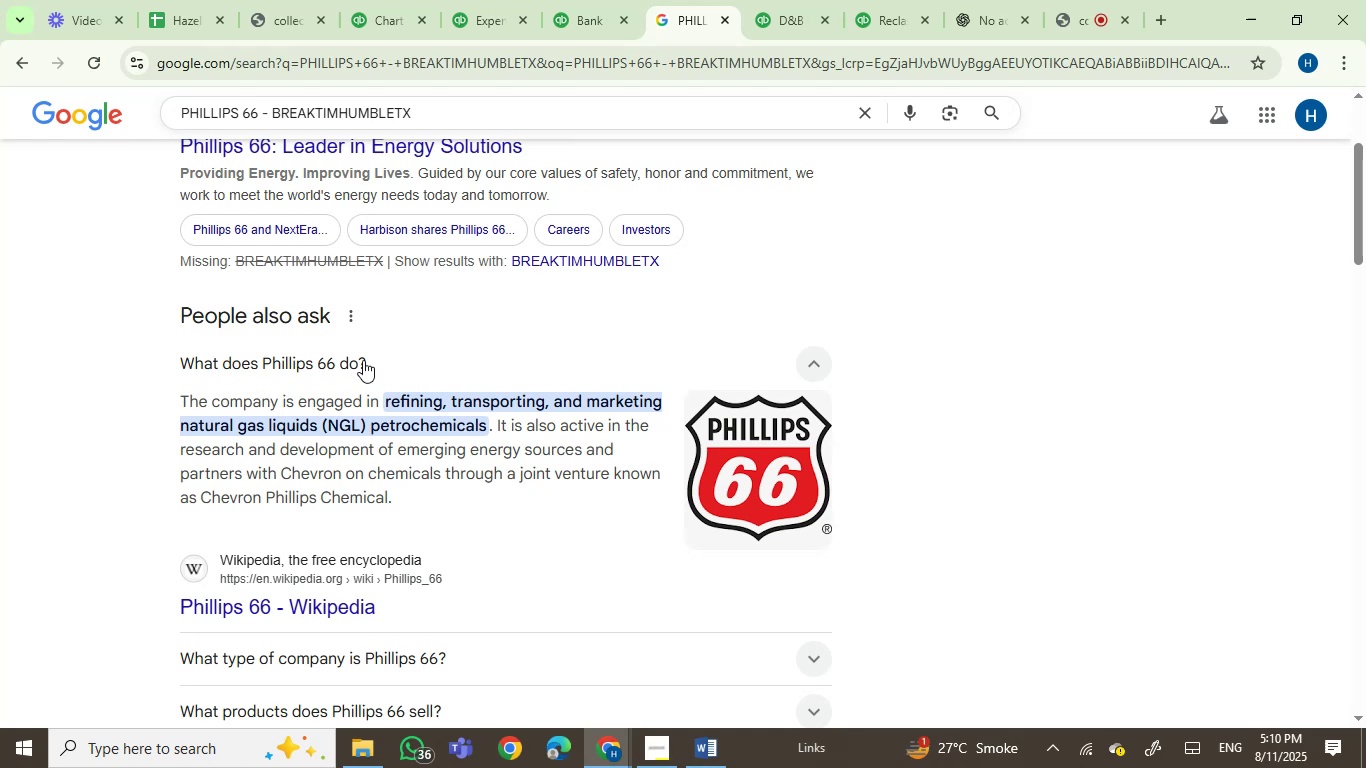 
scroll: coordinate [560, 567], scroll_direction: down, amount: 5.0
 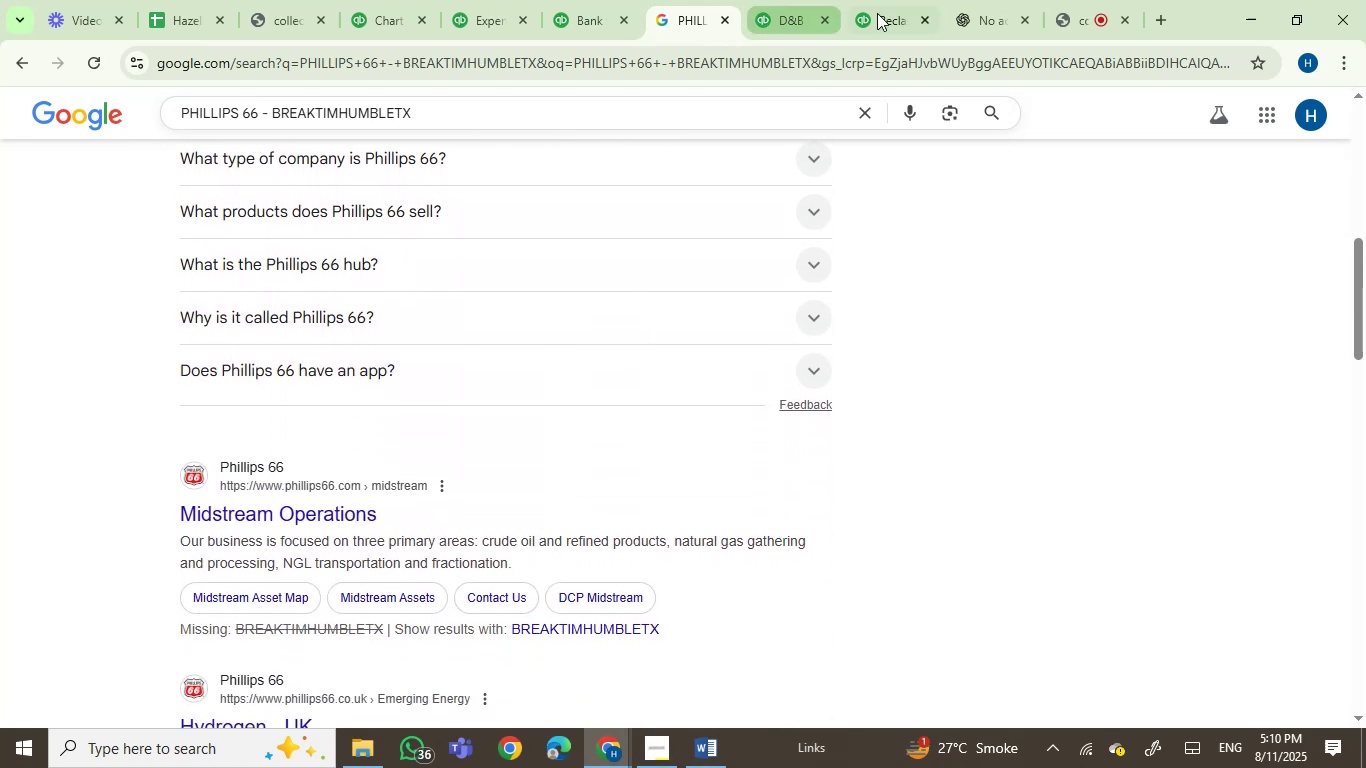 
left_click([977, 18])
 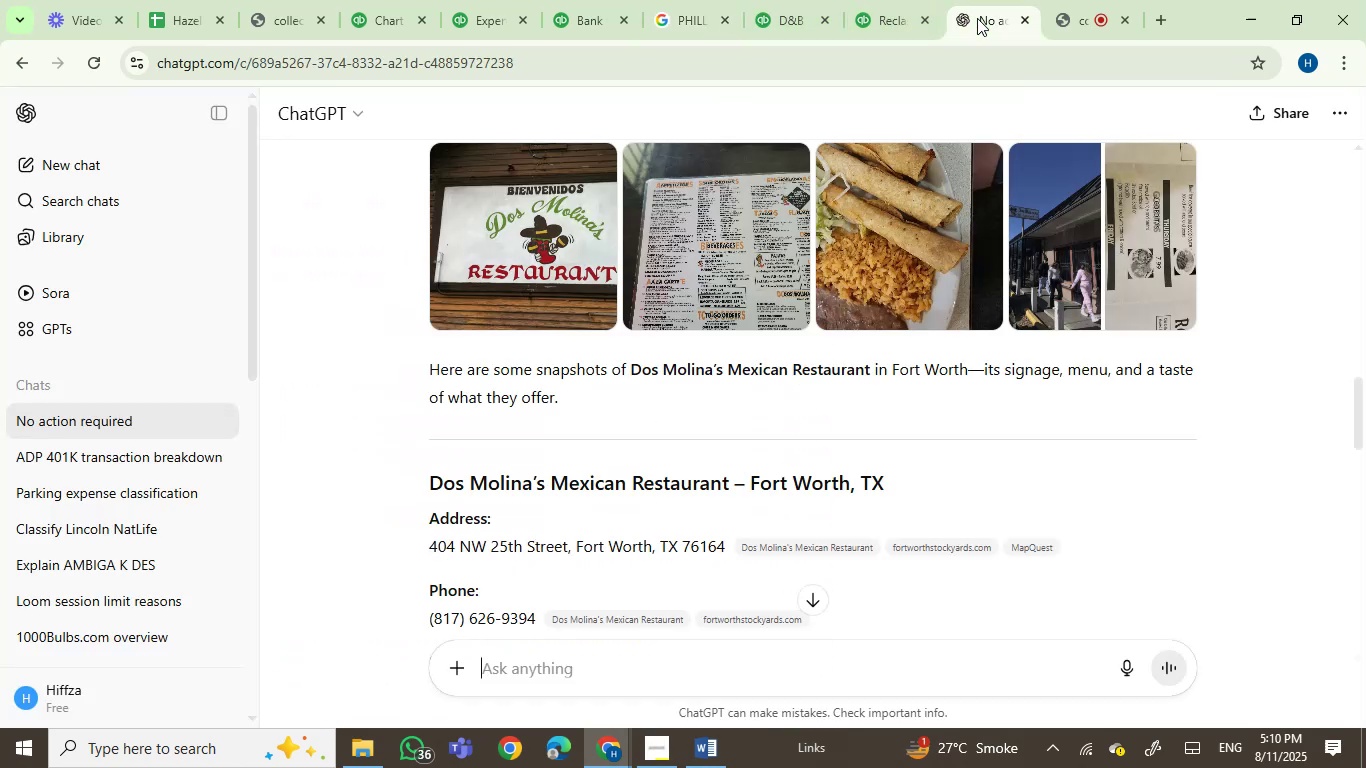 
key(Control+ControlLeft)
 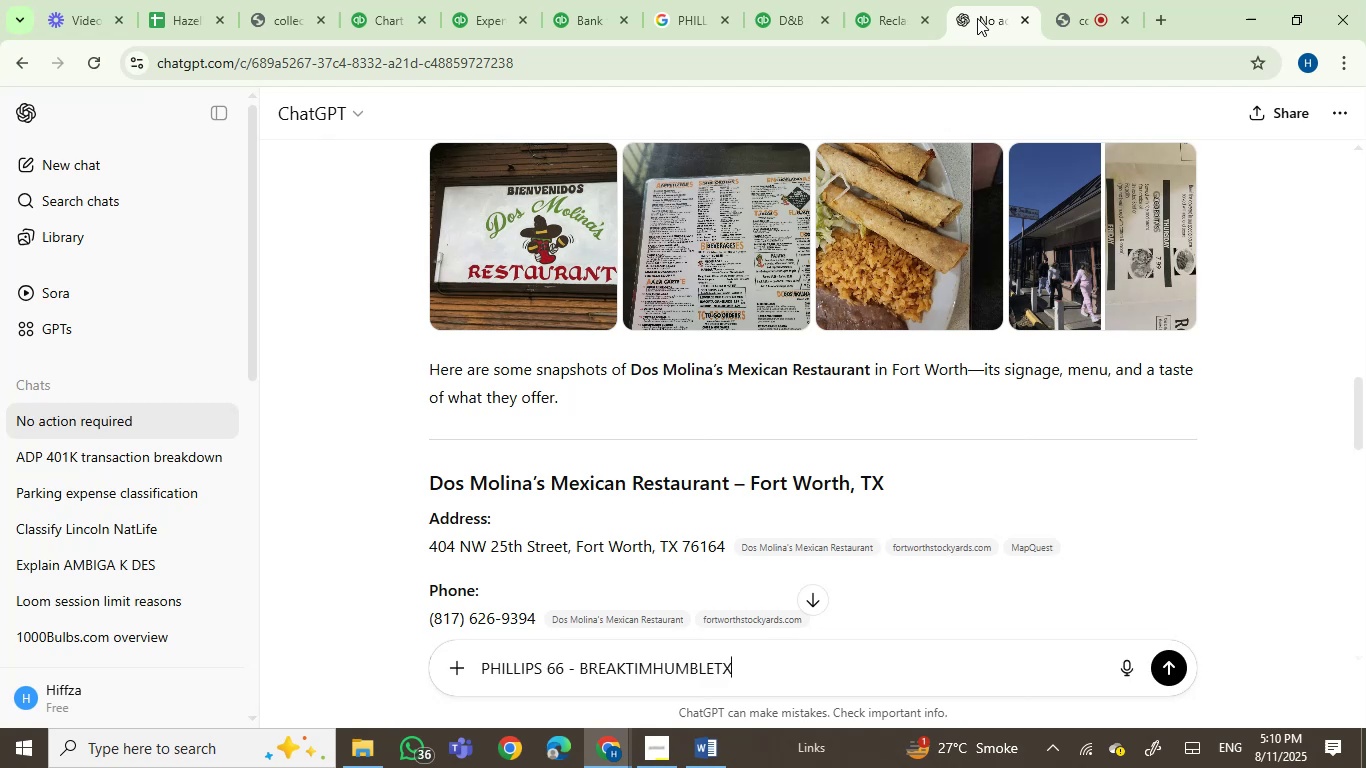 
key(Control+V)
 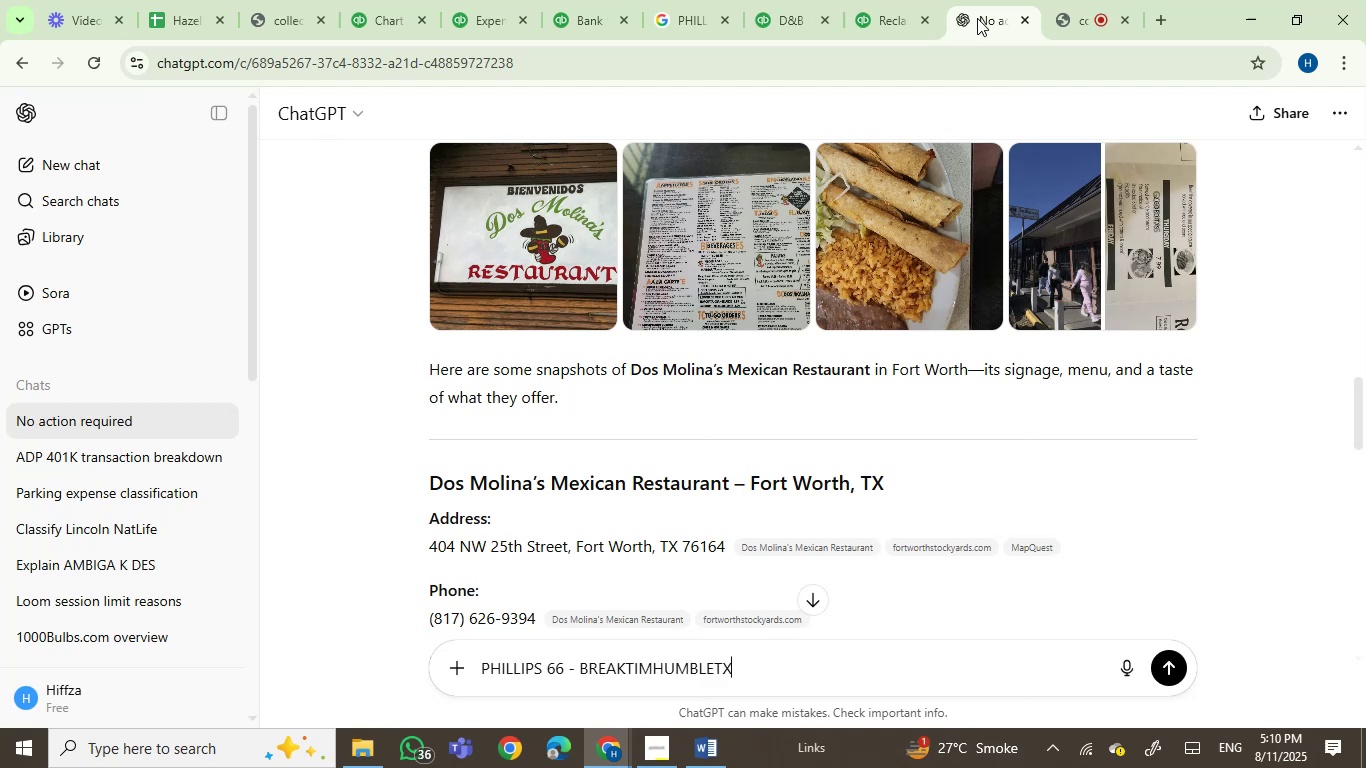 
key(Enter)
 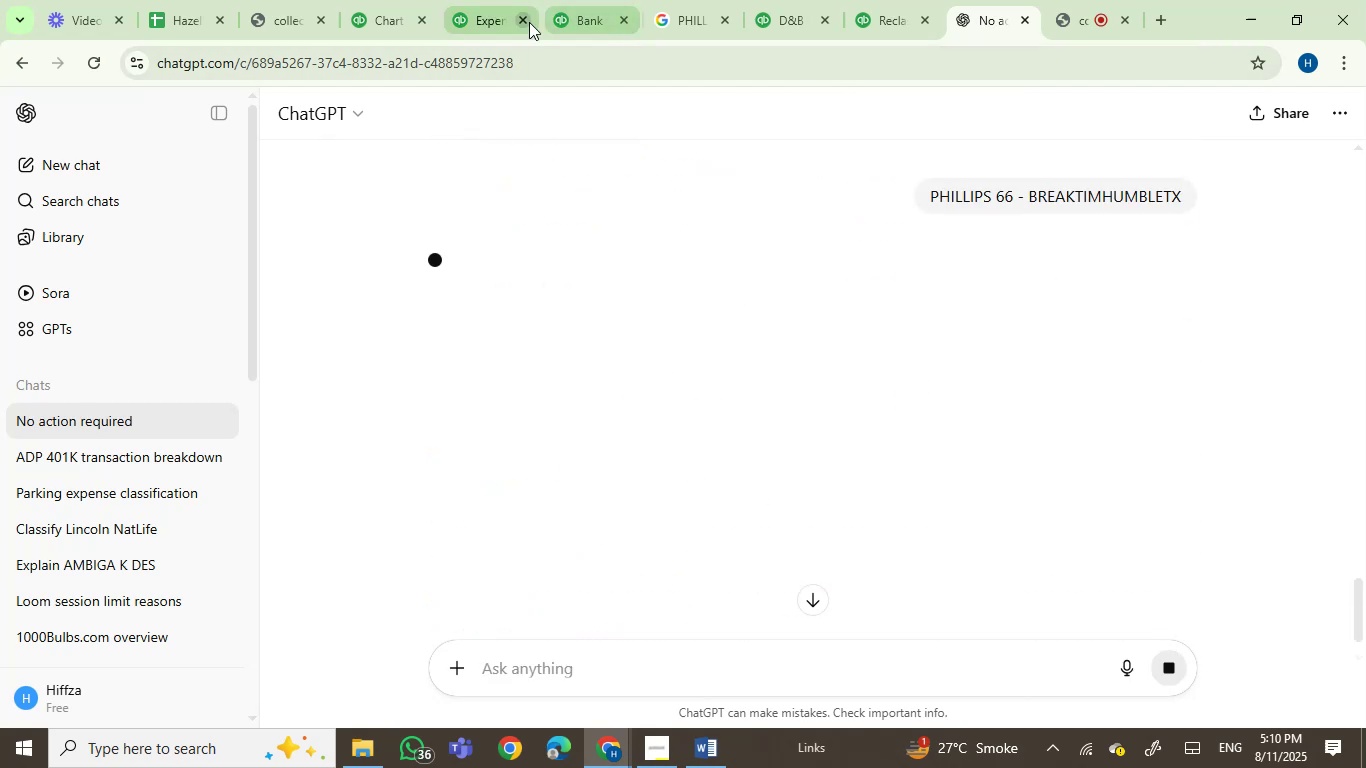 
left_click([562, 6])
 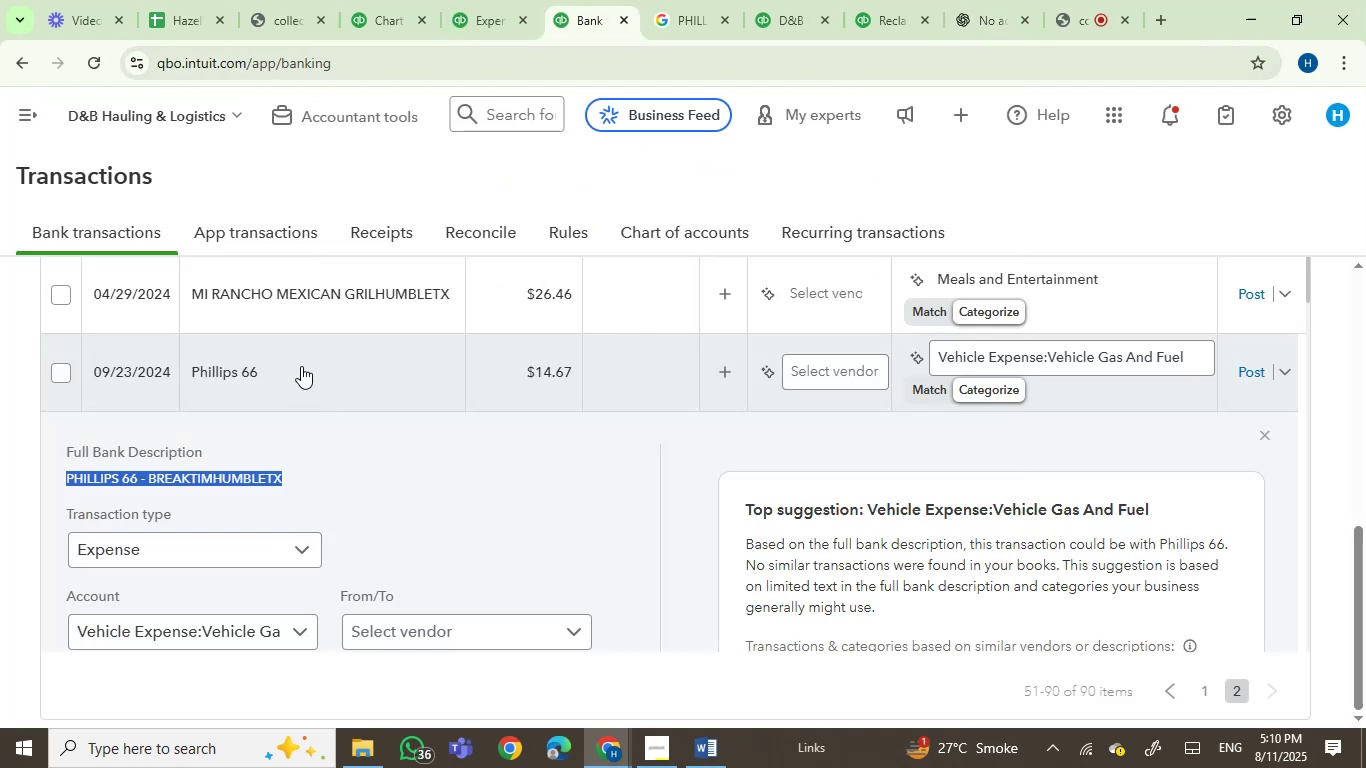 
left_click([303, 364])
 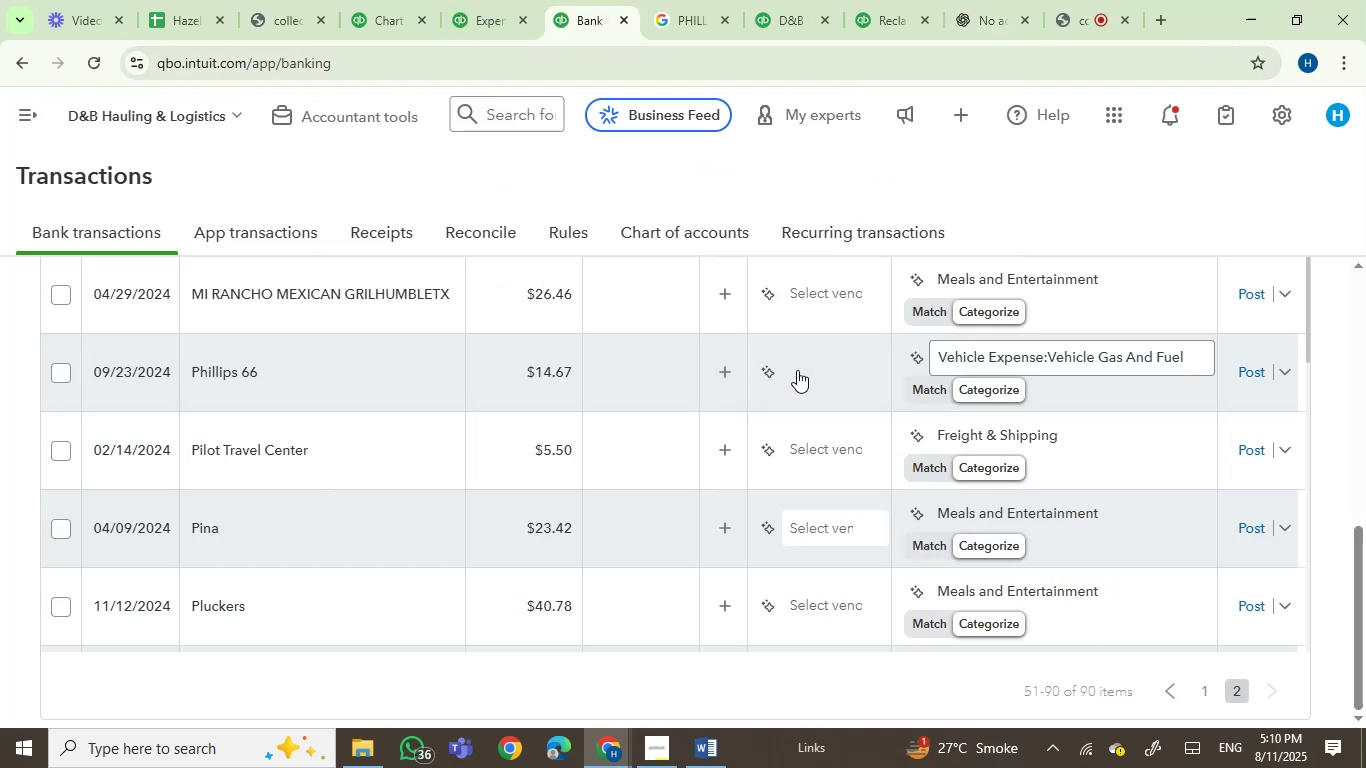 
left_click([806, 368])
 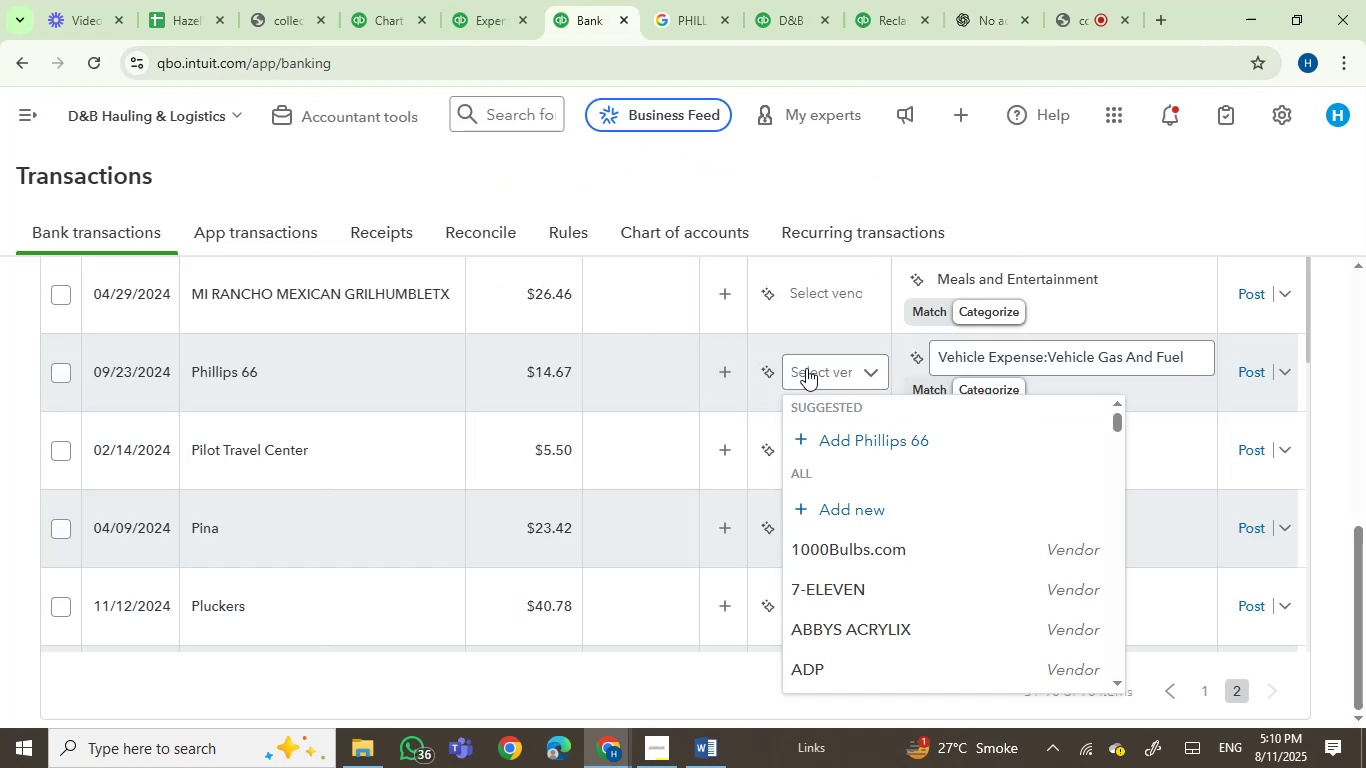 
mouse_move([839, 273])
 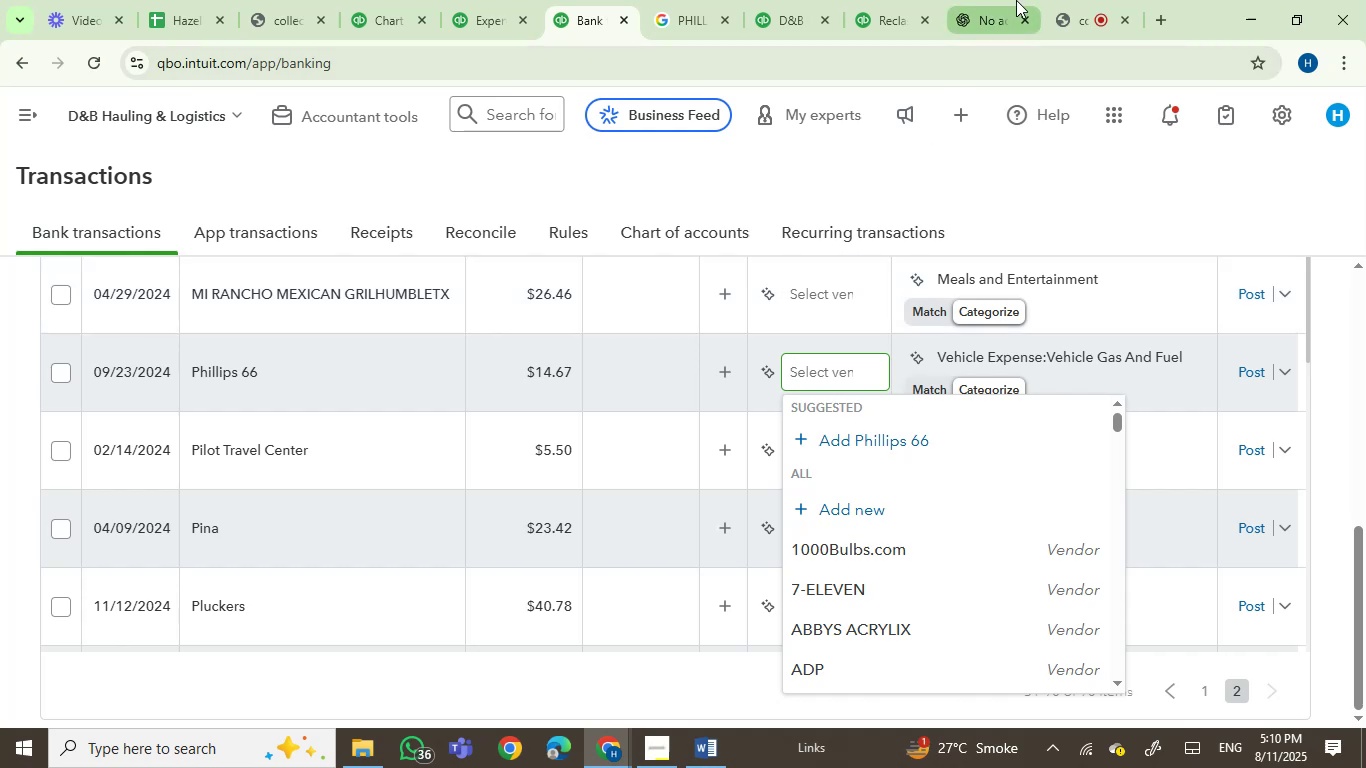 
left_click([1001, 2])
 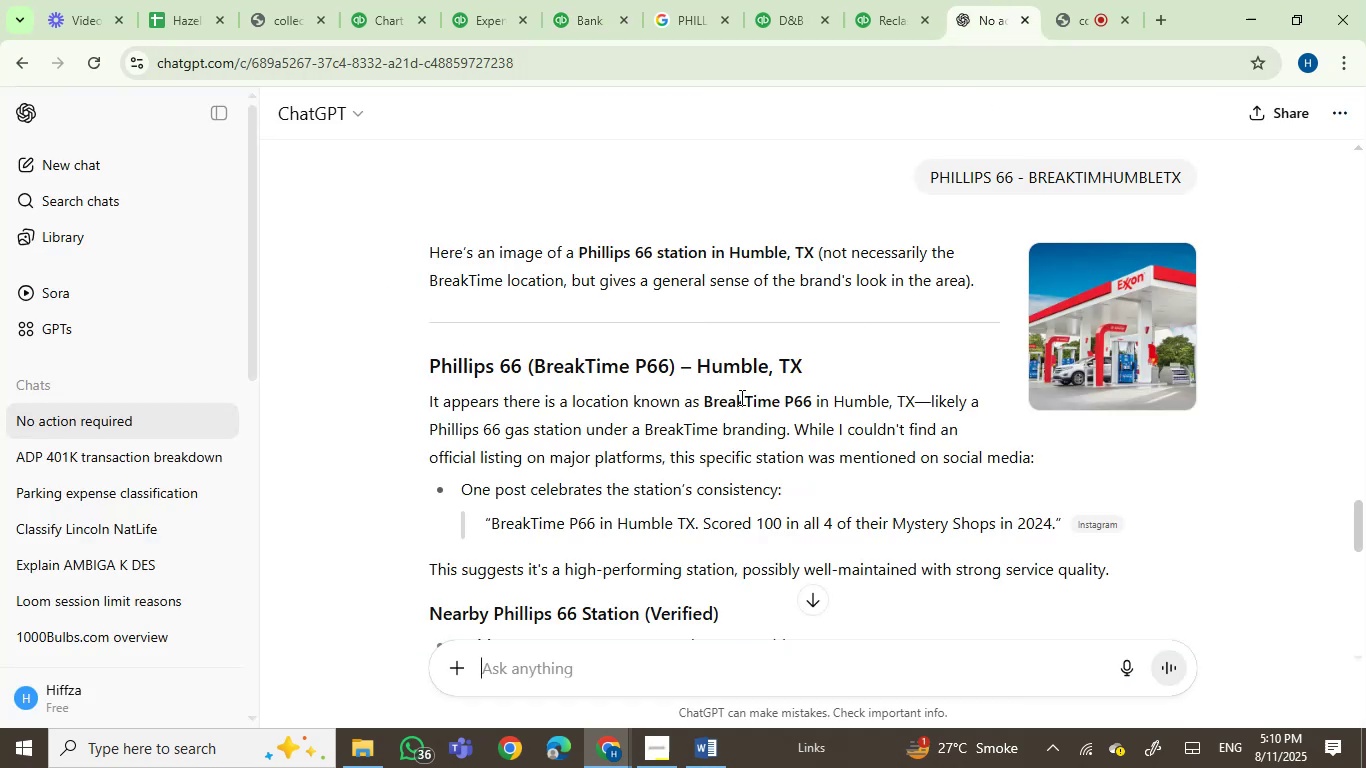 
wait(7.43)
 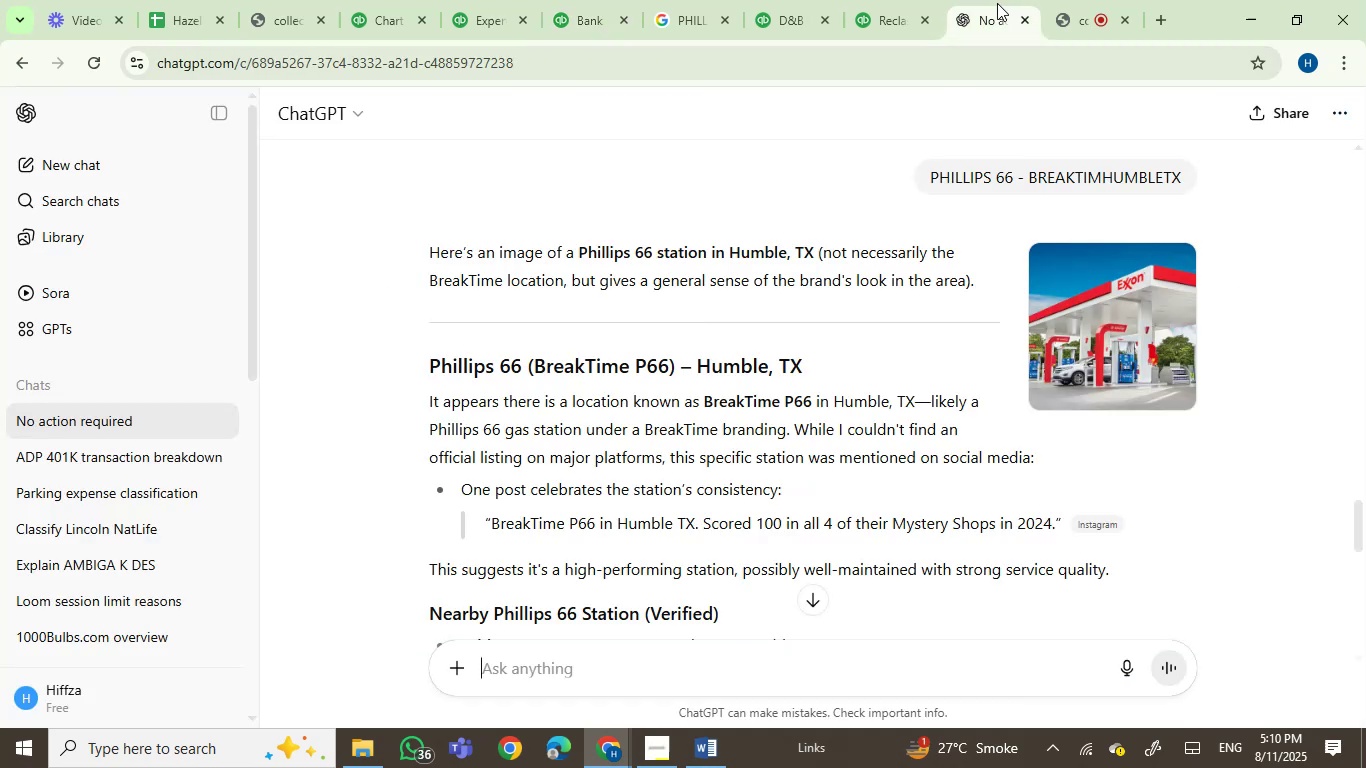 
scroll: coordinate [740, 434], scroll_direction: up, amount: 1.0
 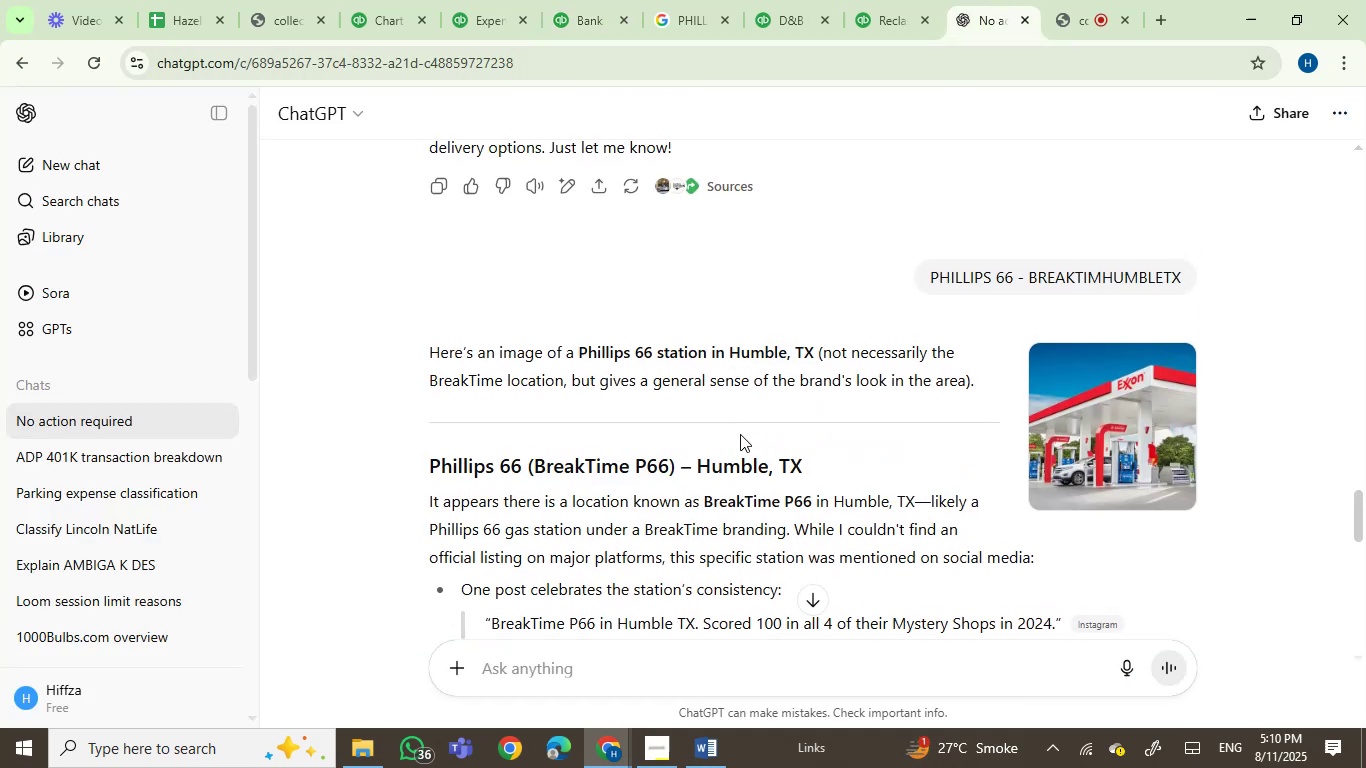 
scroll: coordinate [740, 434], scroll_direction: down, amount: 1.0
 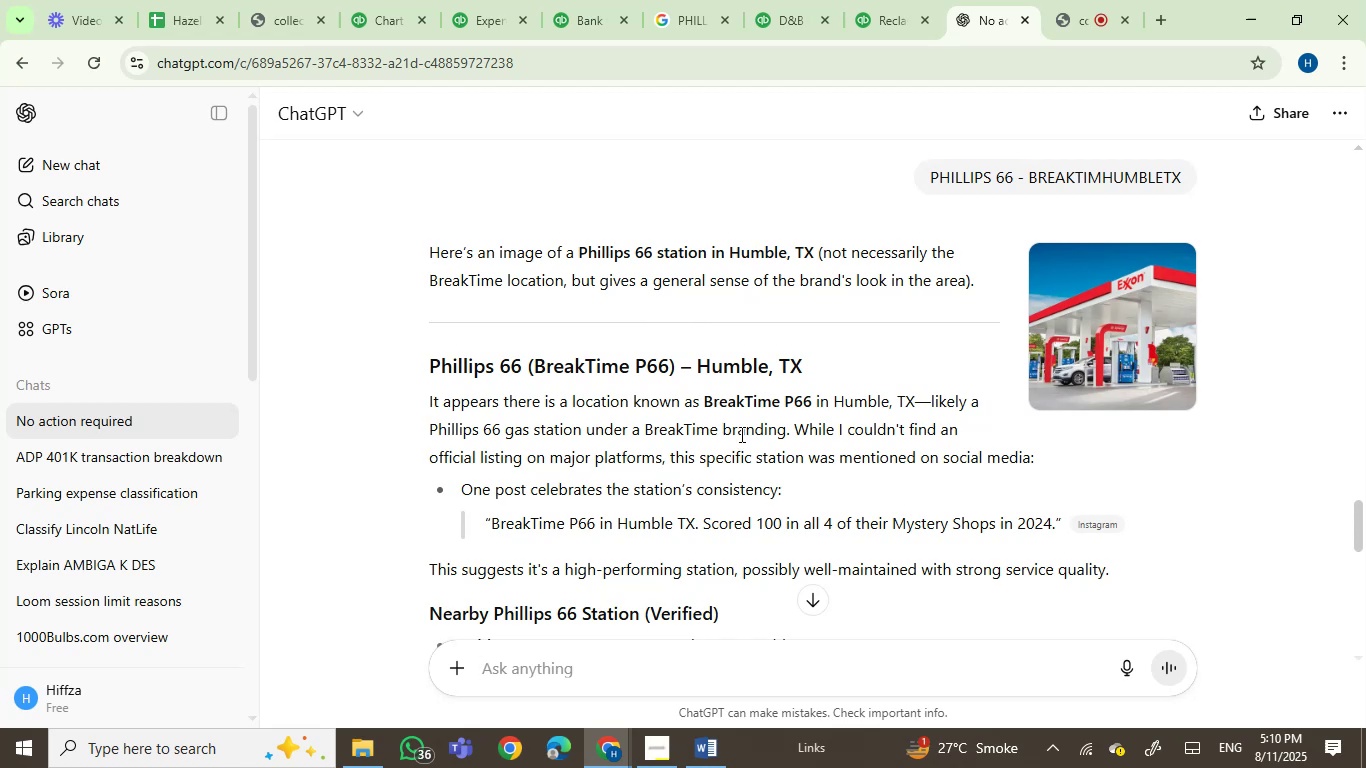 
wait(5.45)
 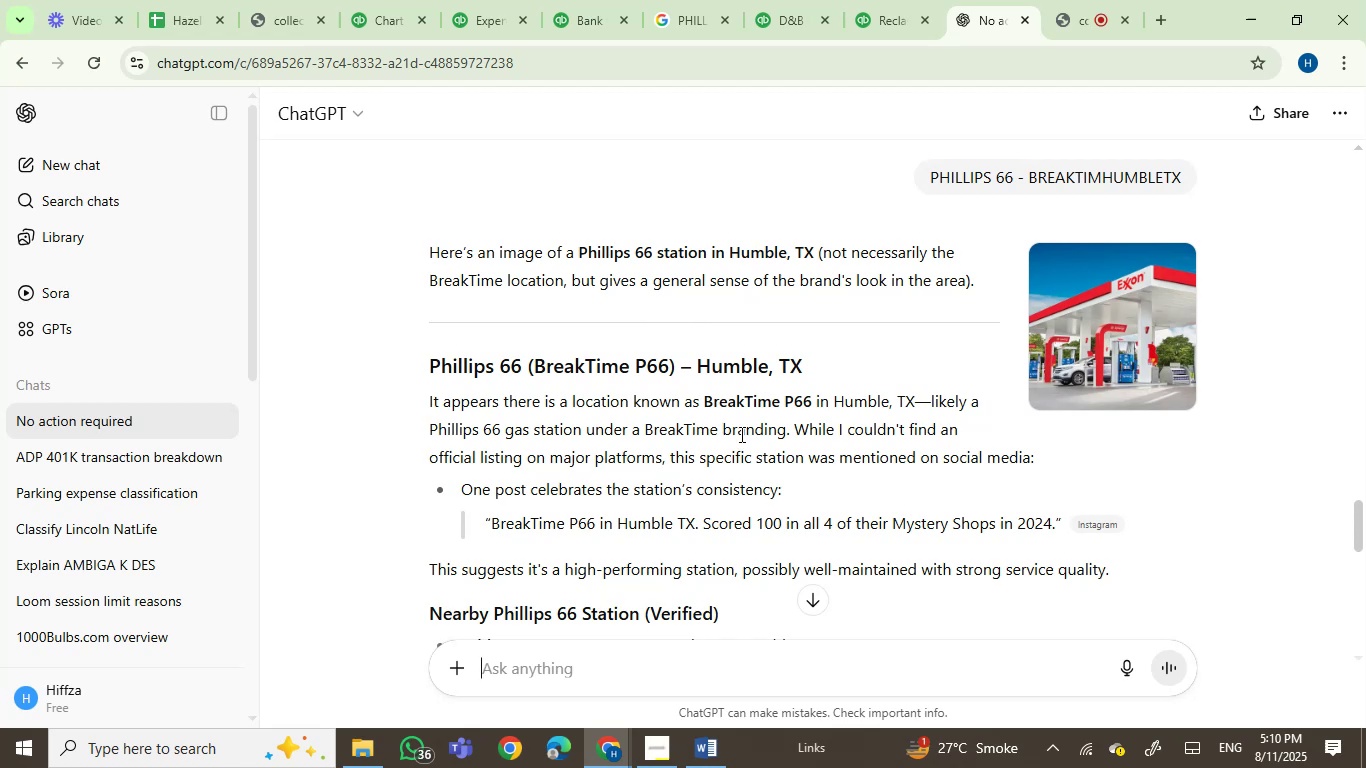 
scroll: coordinate [620, 329], scroll_direction: down, amount: 1.0
 